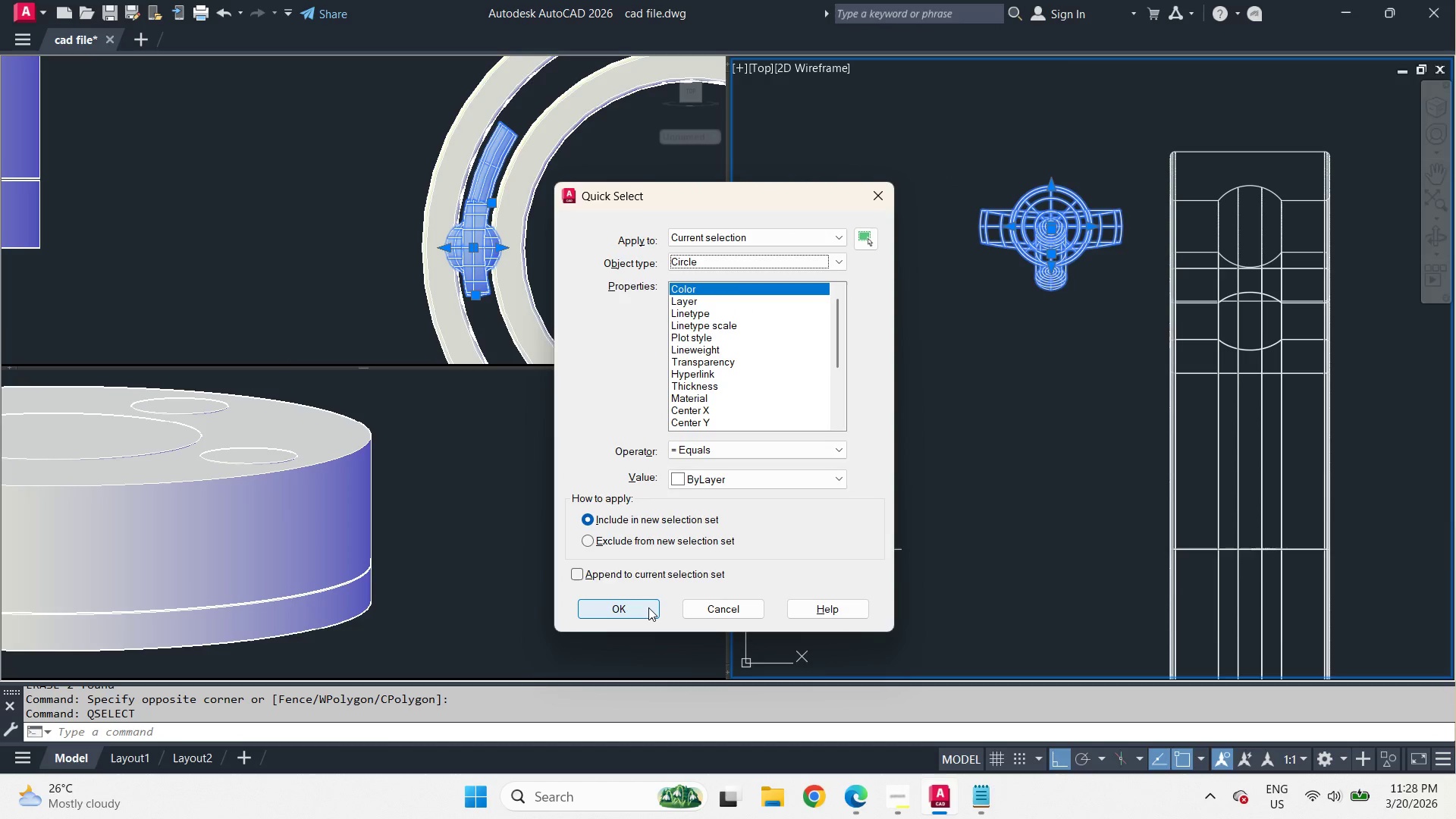 
left_click([648, 607])
 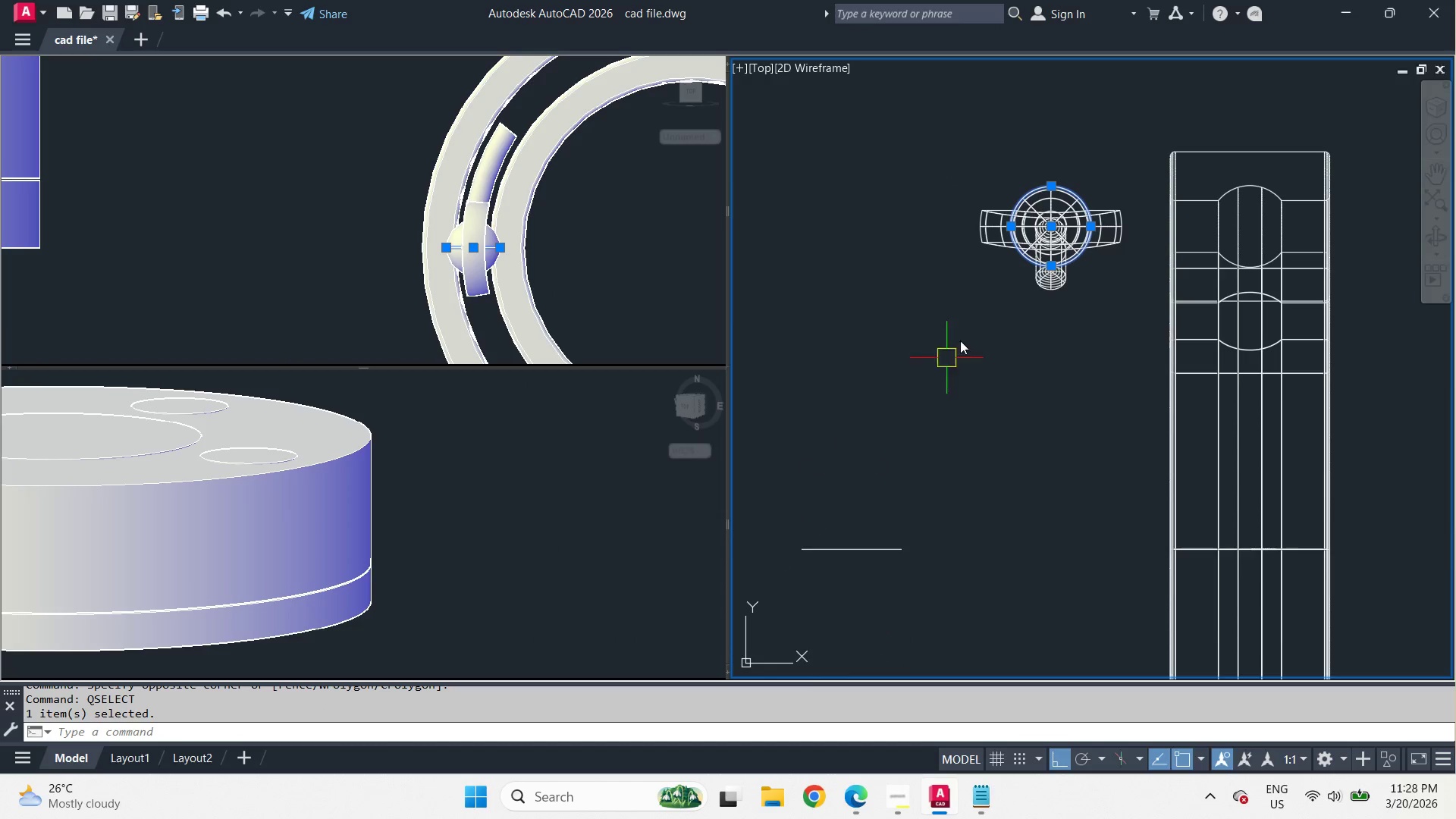 
key(E)
 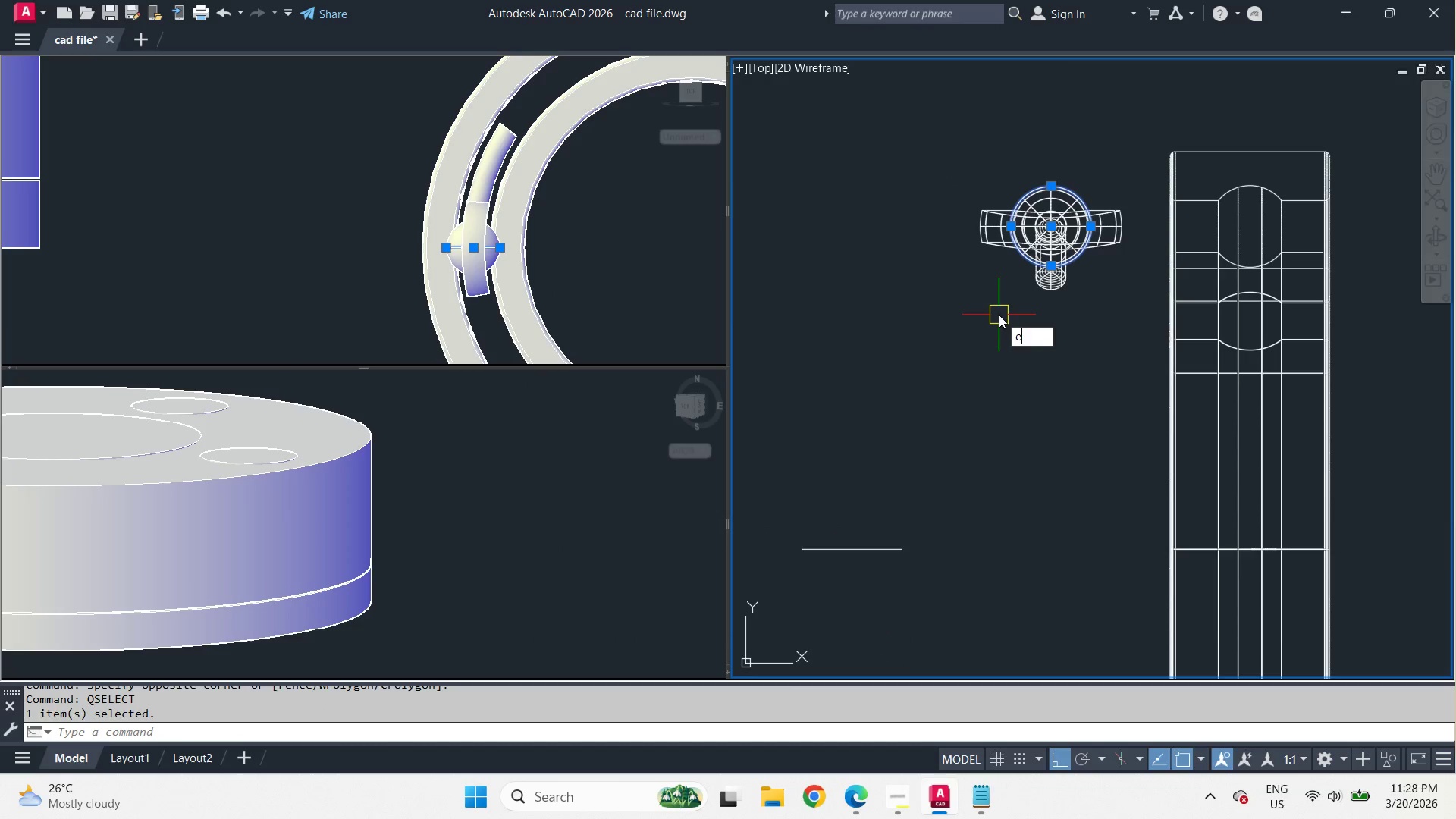 
key(Space)
 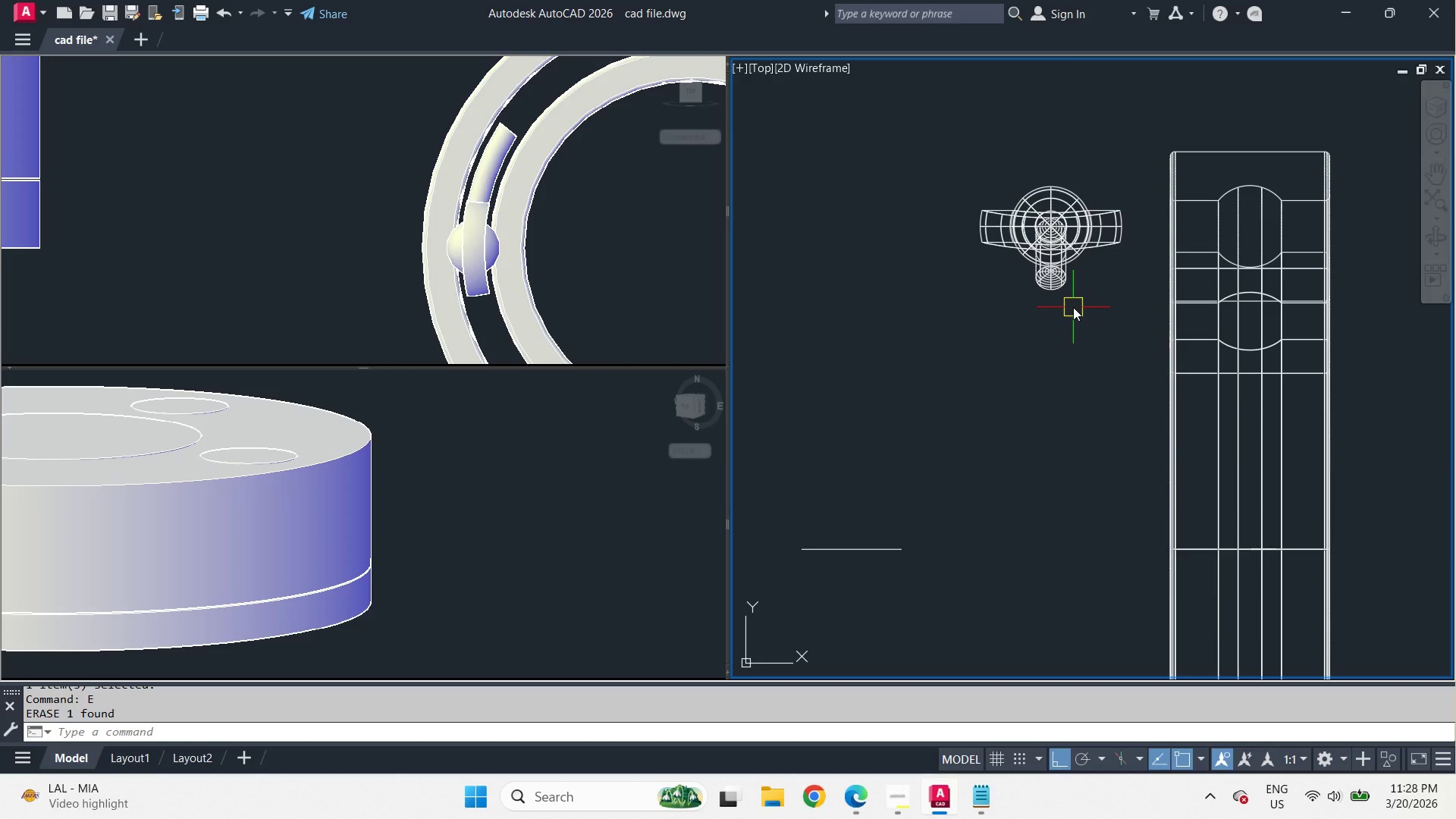 
left_click([1137, 312])
 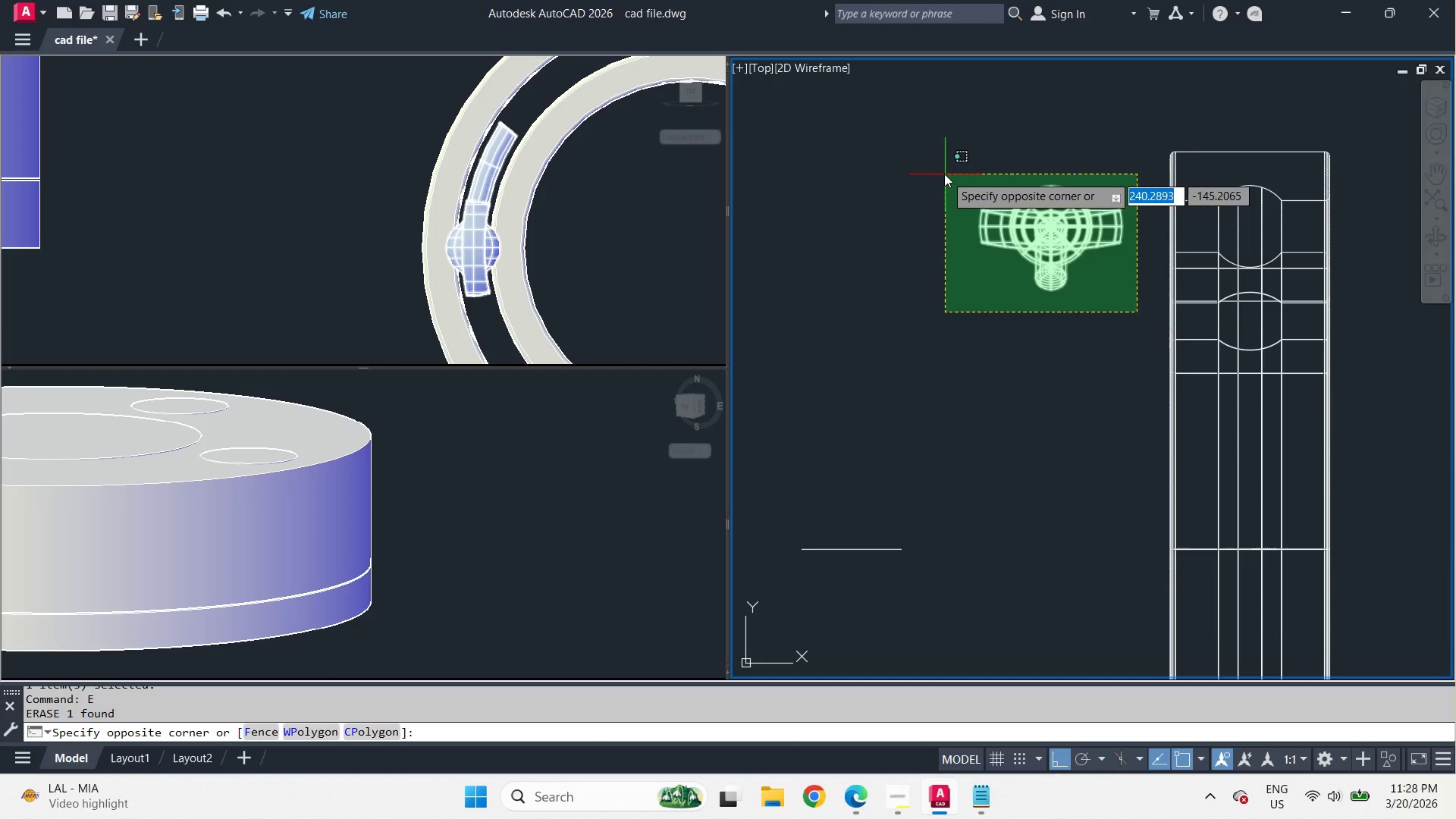 
left_click([932, 155])
 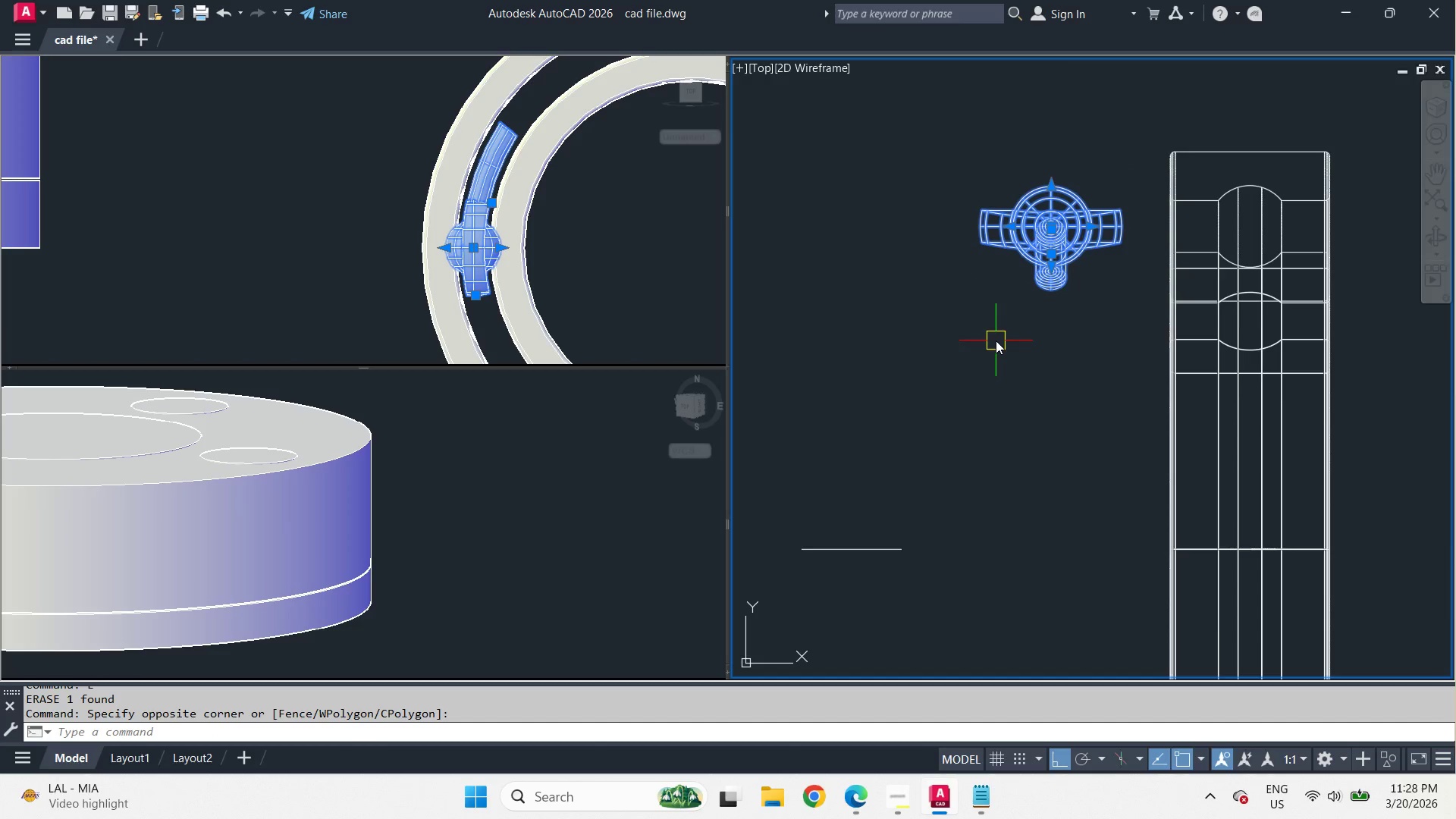 
key(M)
 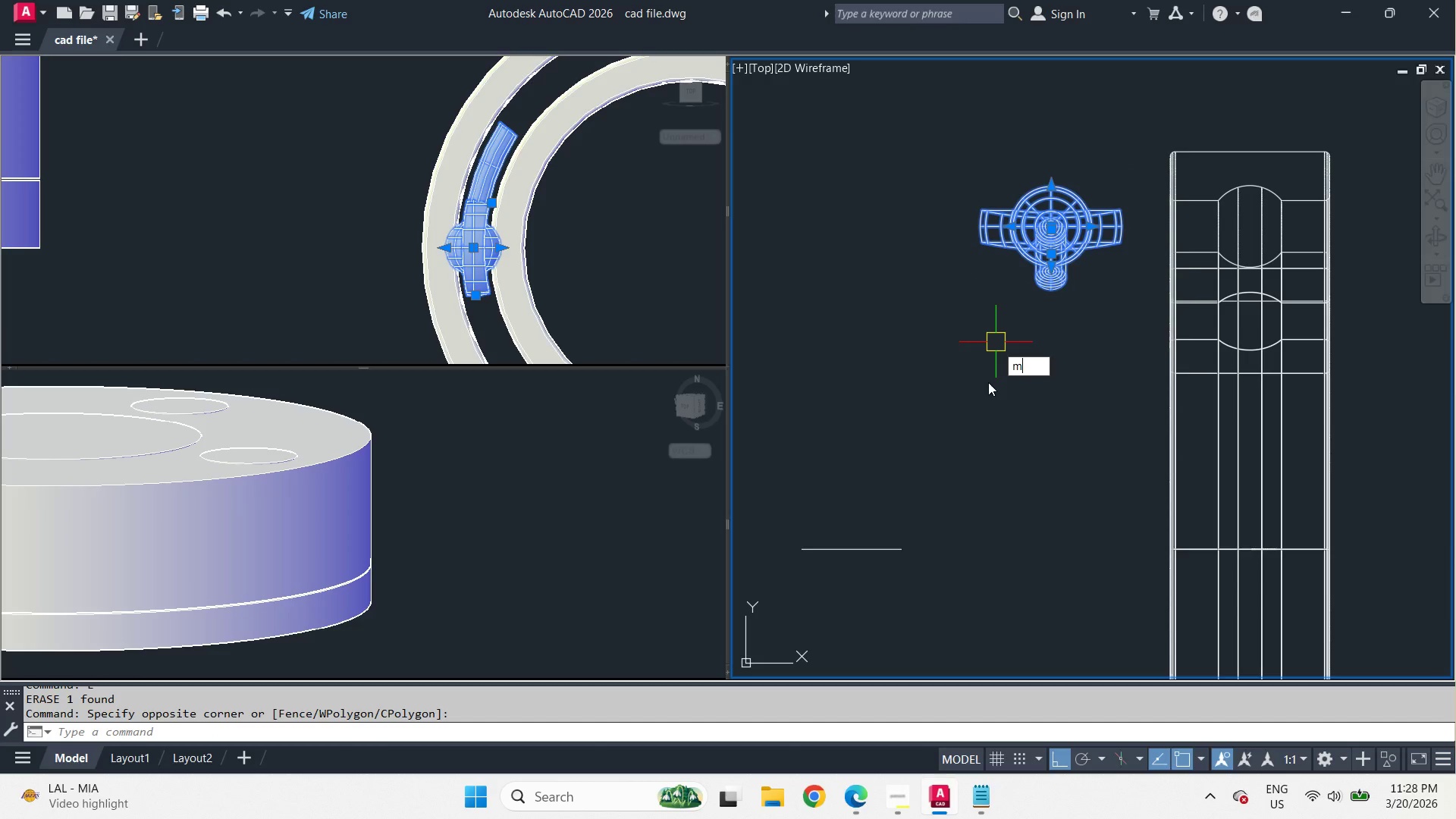 
key(Space)
 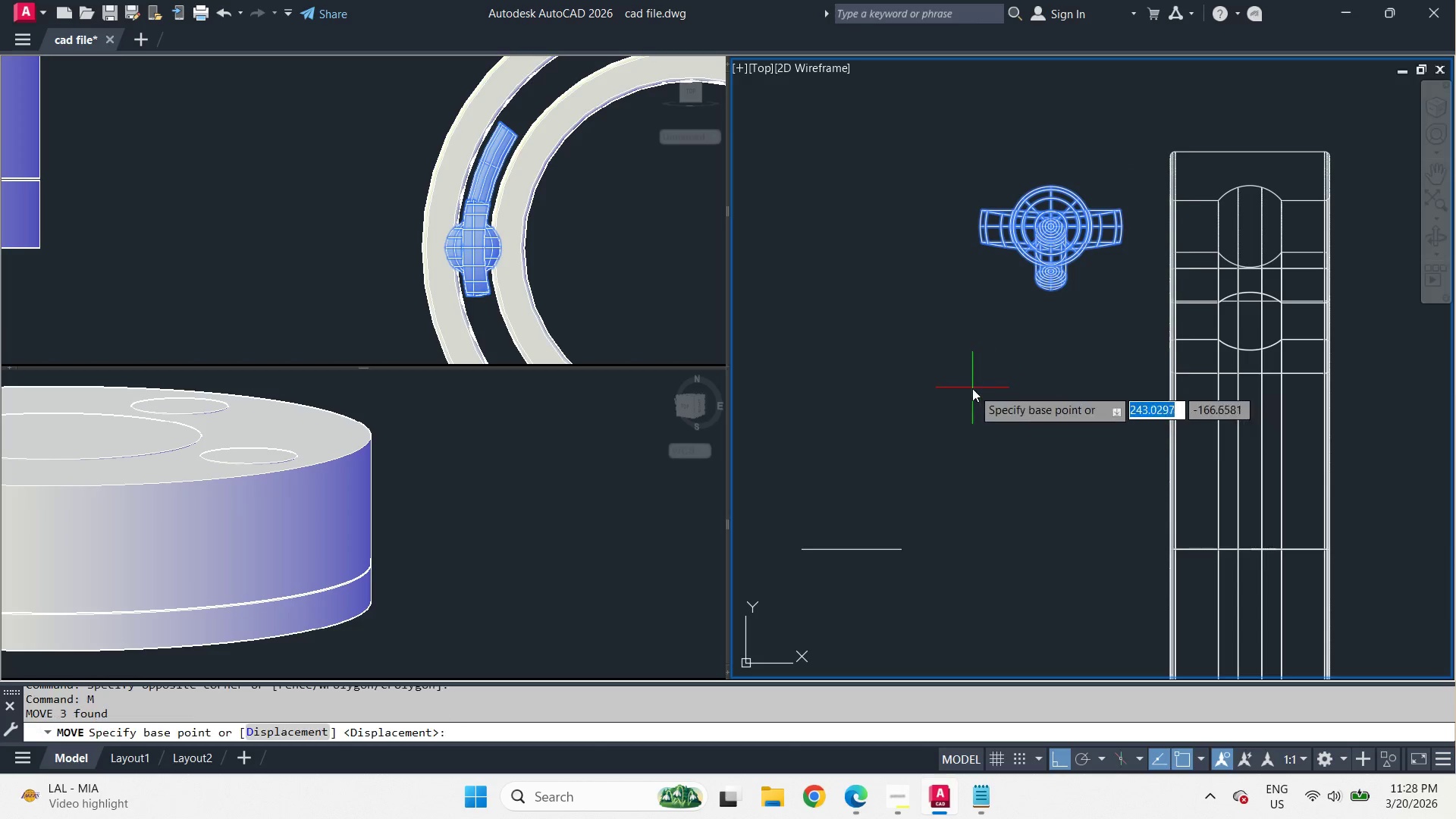 
left_click_drag(start_coordinate=[972, 388], to_coordinate=[991, 401])
 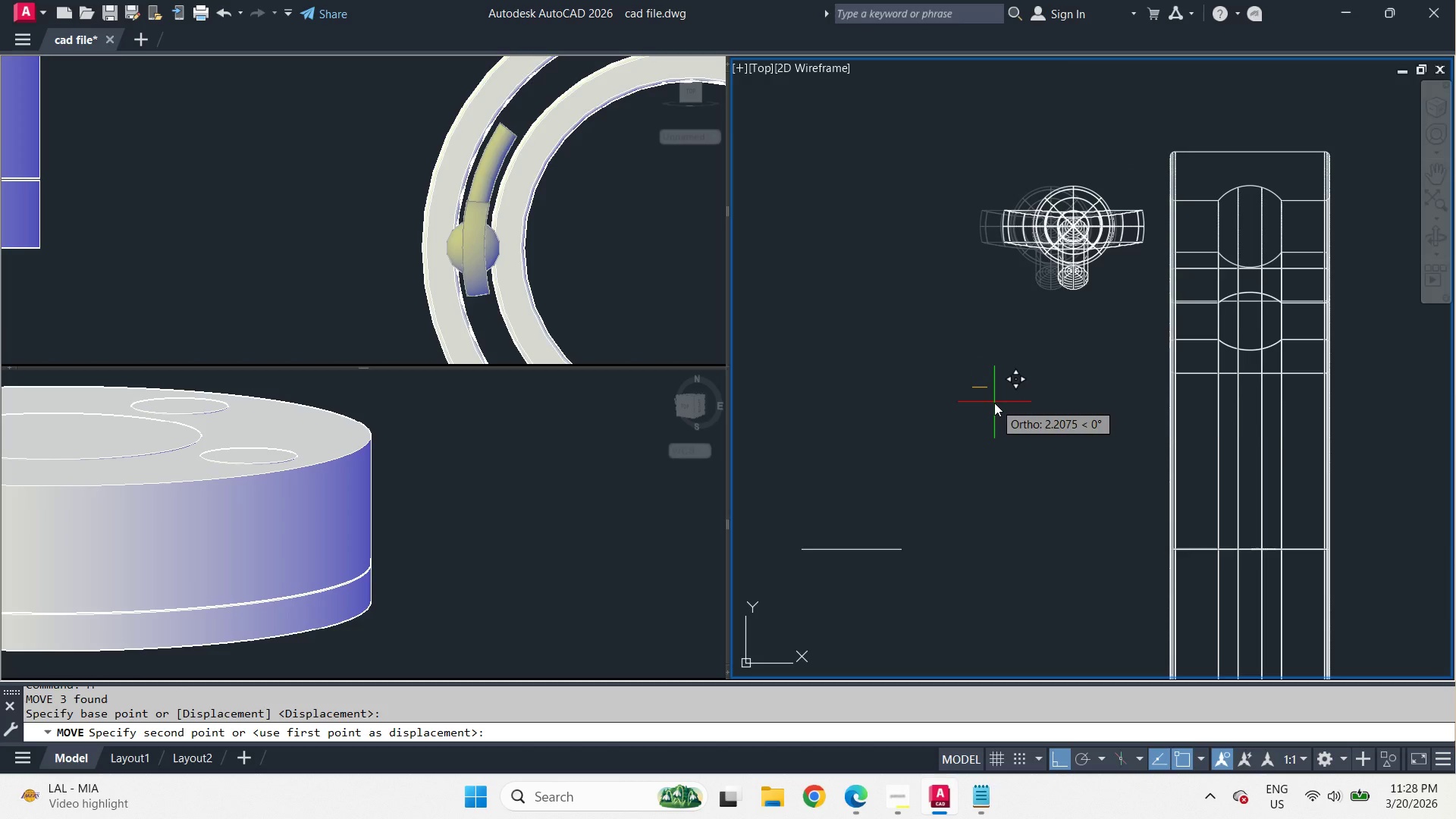 
key(Numpad2)
 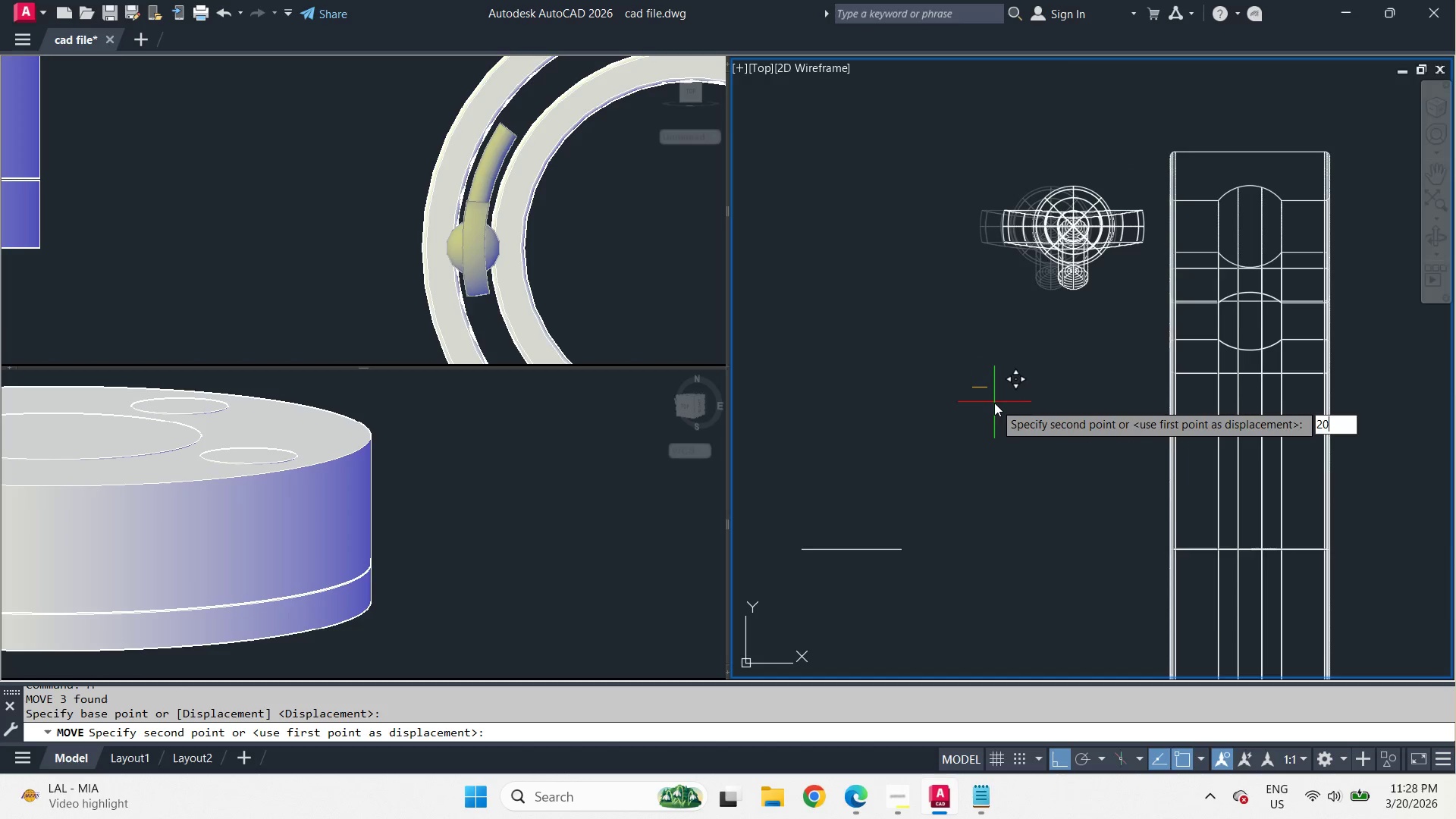 
key(Numpad0)
 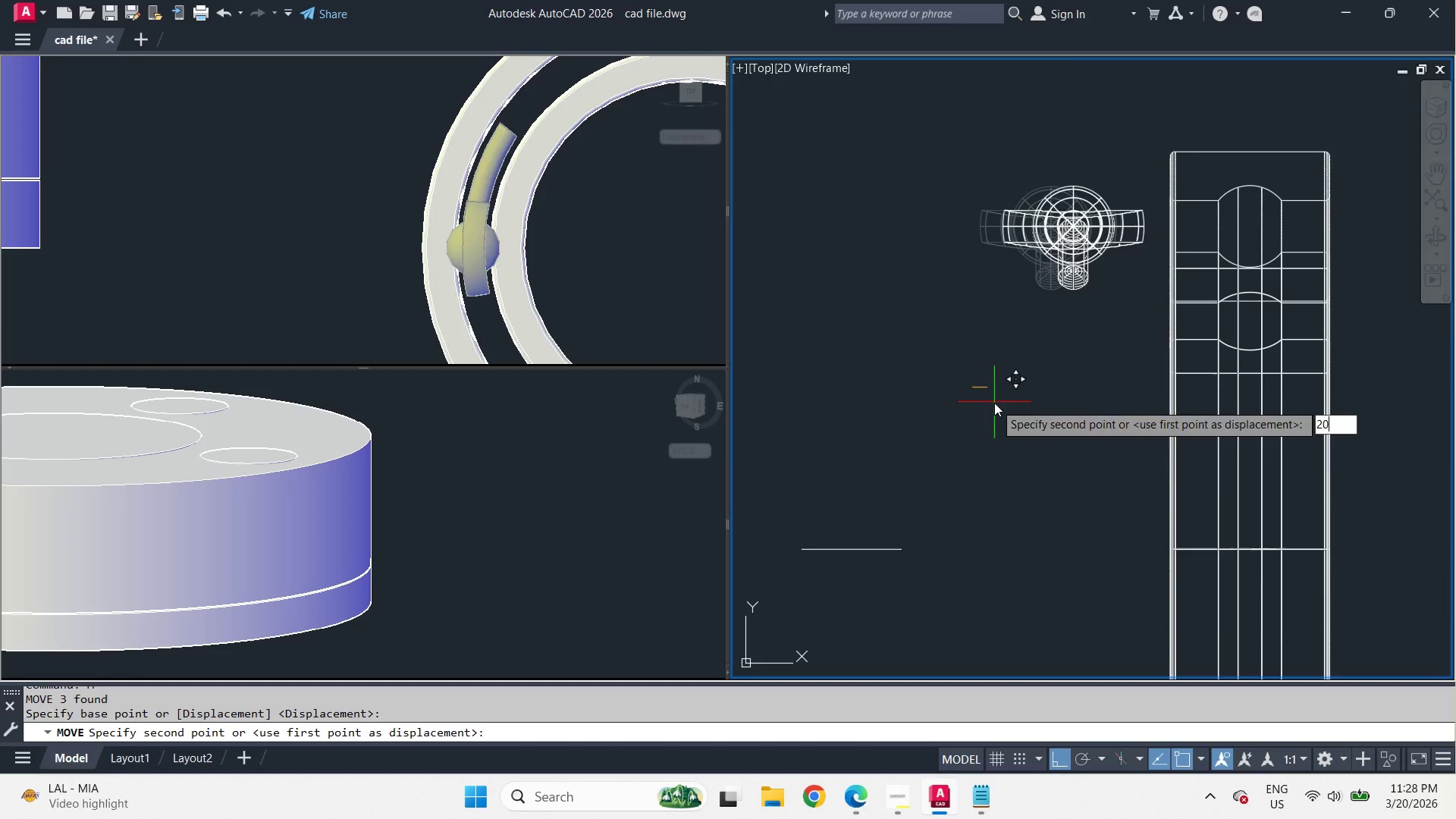 
key(NumpadEnter)
 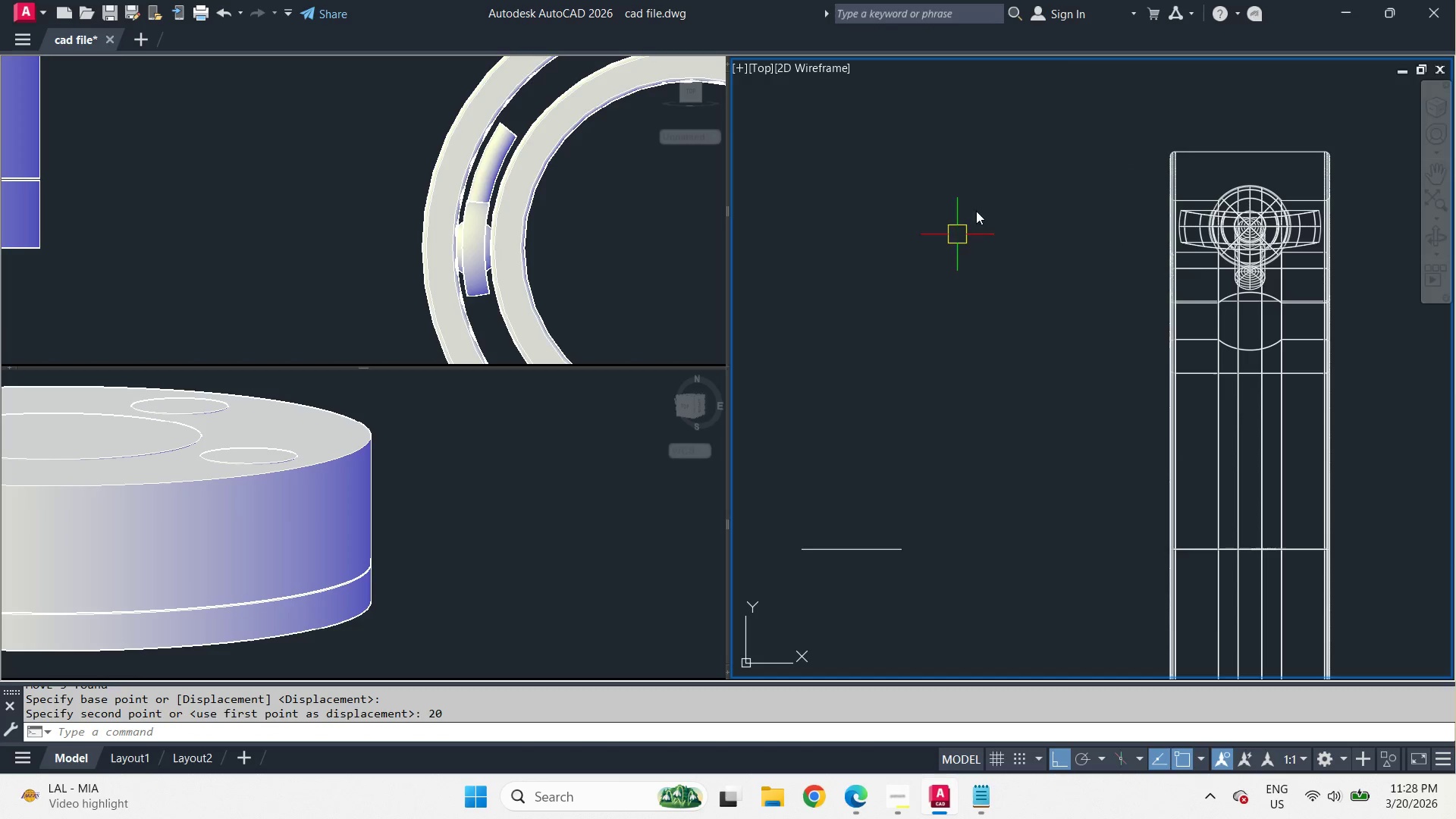 
left_click_drag(start_coordinate=[990, 143], to_coordinate=[1076, 209])
 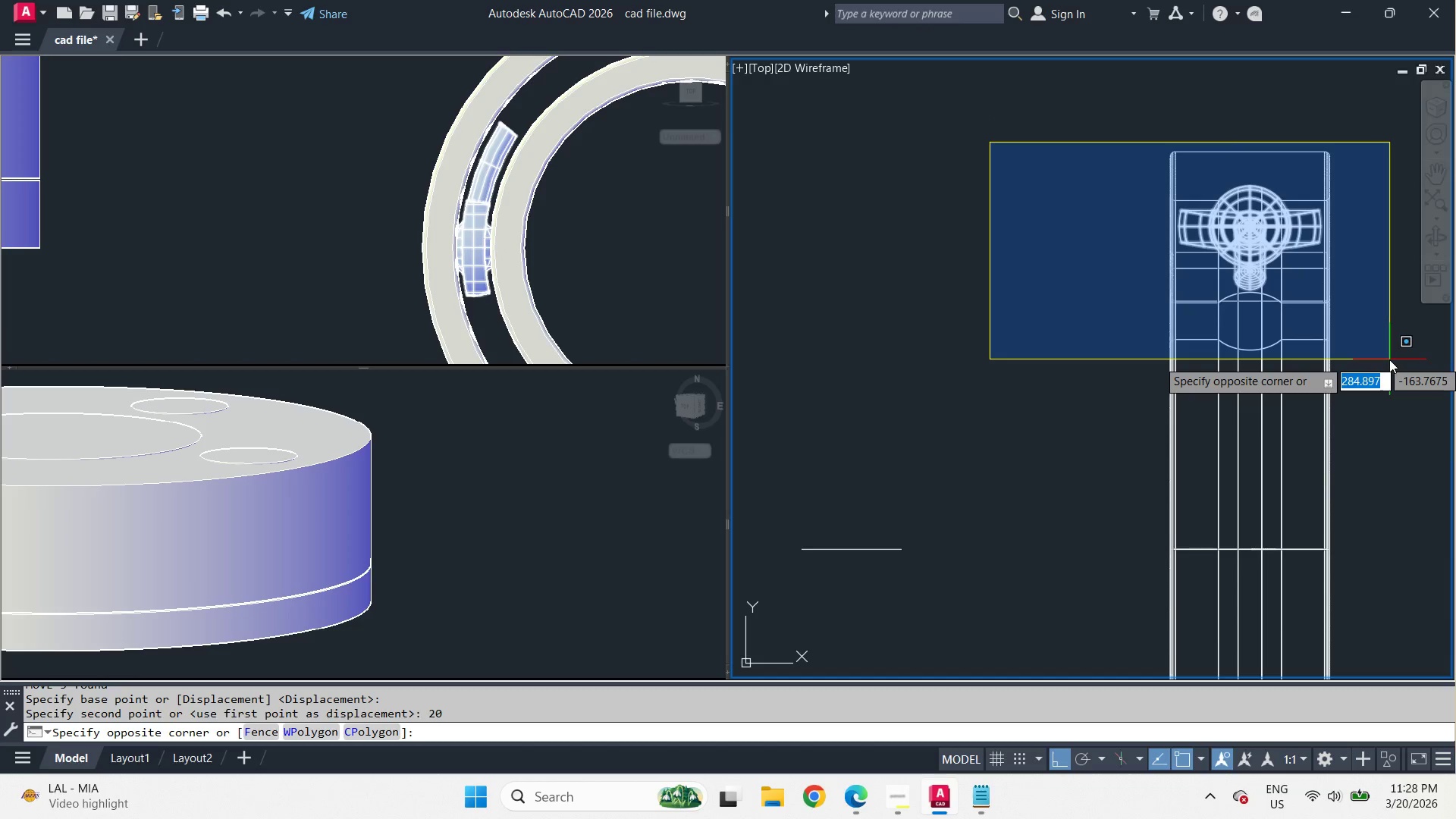 
left_click([1389, 359])
 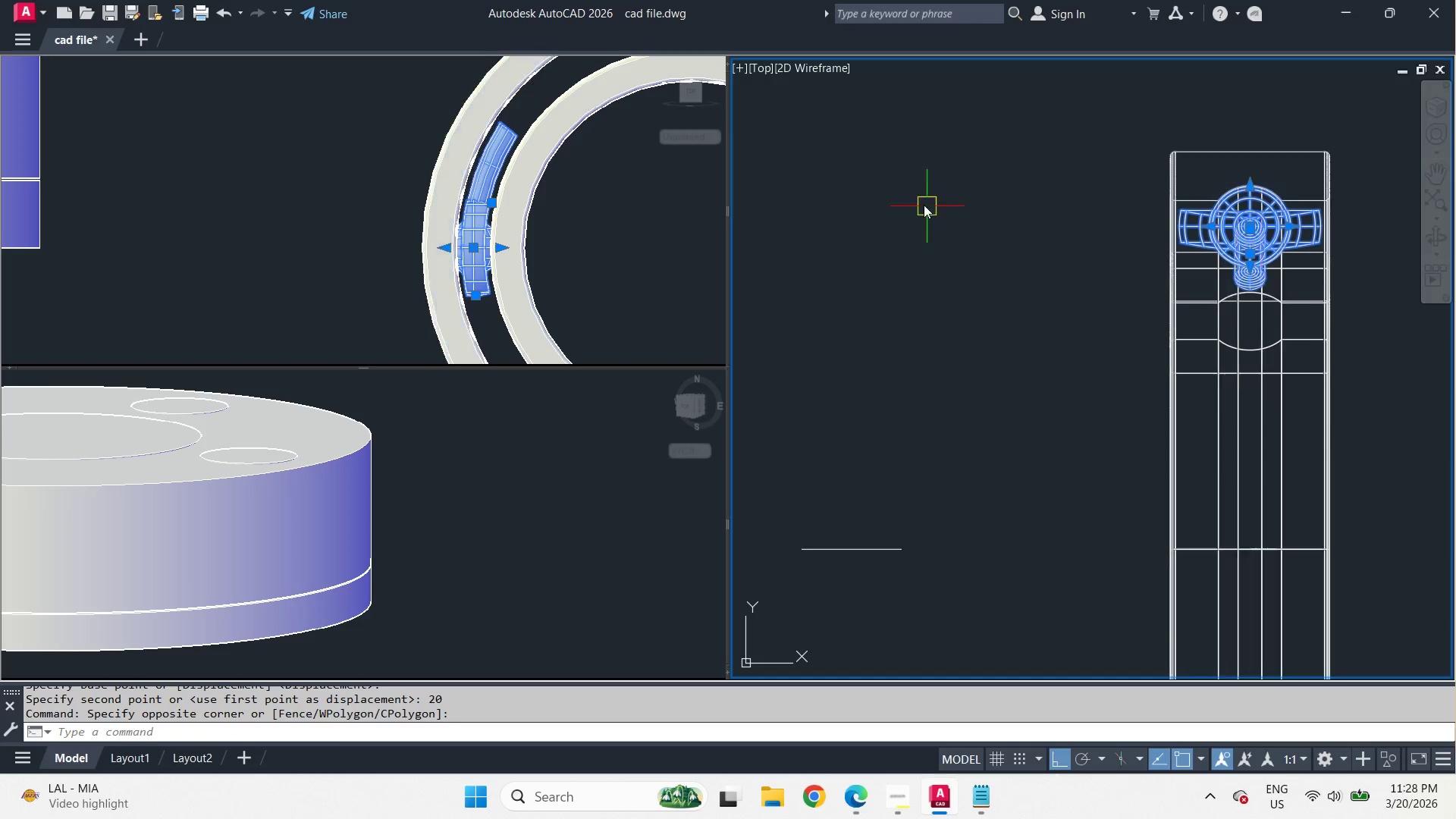 
scroll: coordinate [920, 203], scroll_direction: down, amount: 2.0
 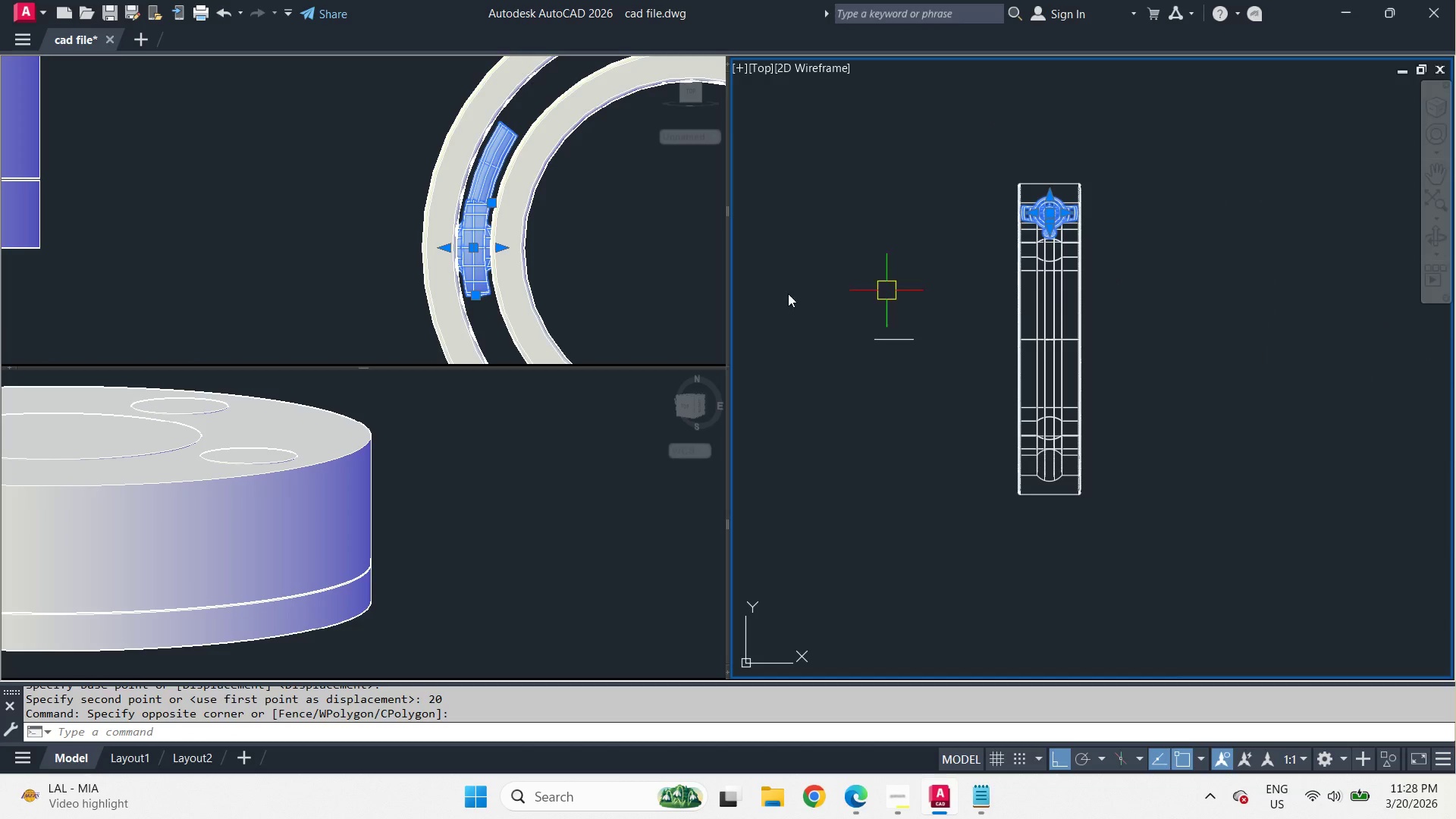 
left_click([606, 277])
 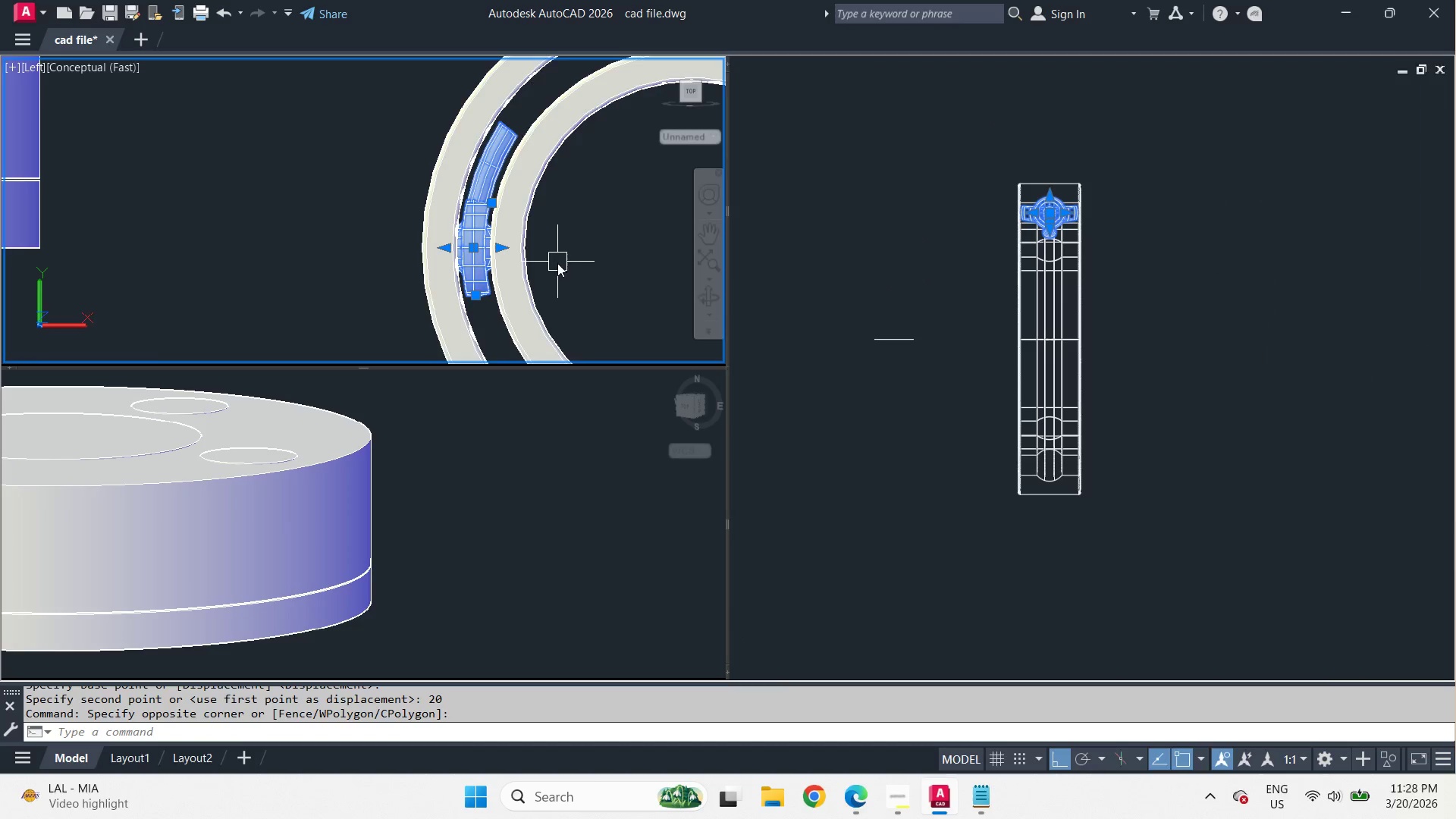 
type(ar )
 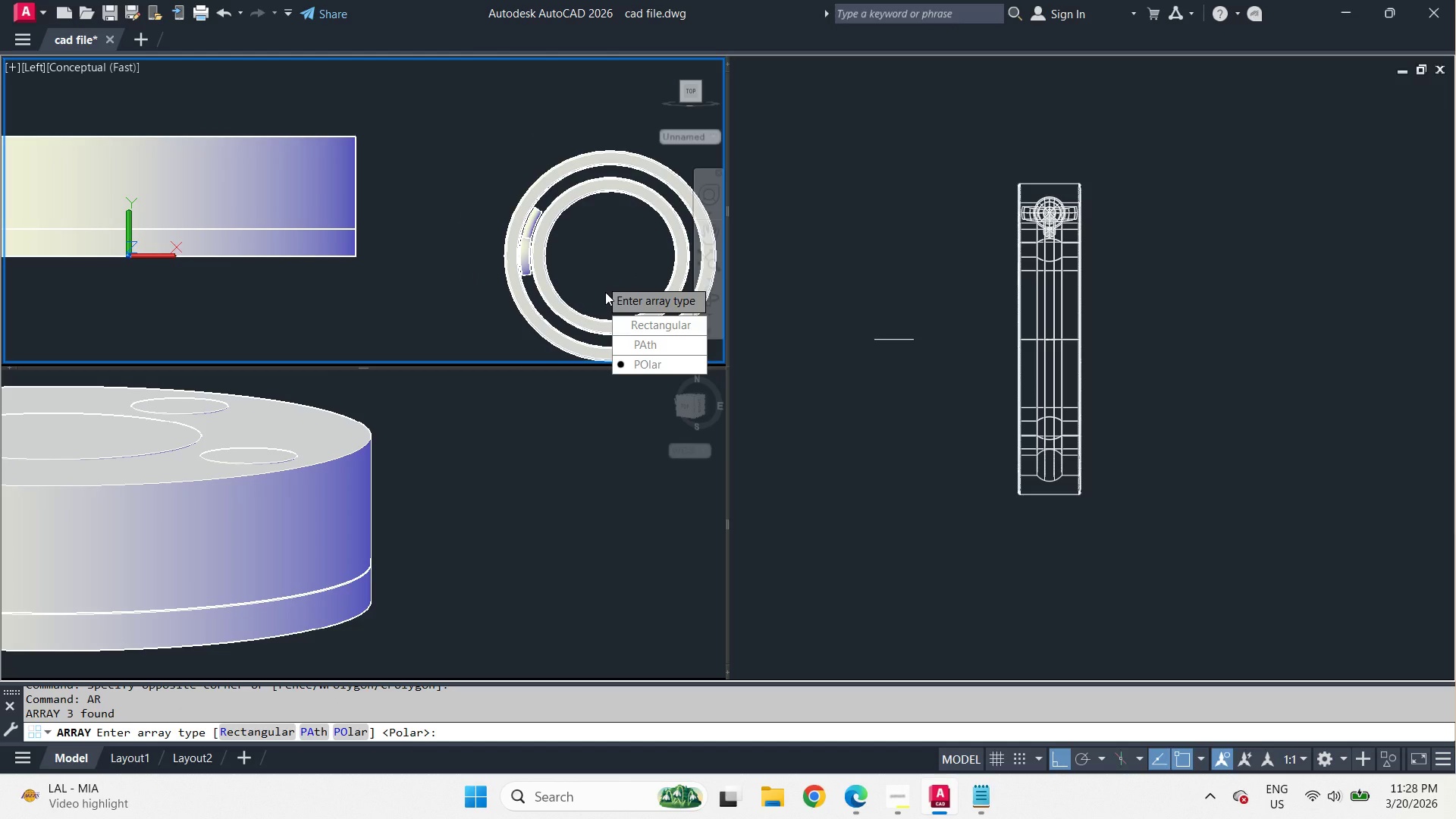 
scroll: coordinate [557, 263], scroll_direction: down, amount: 2.0
 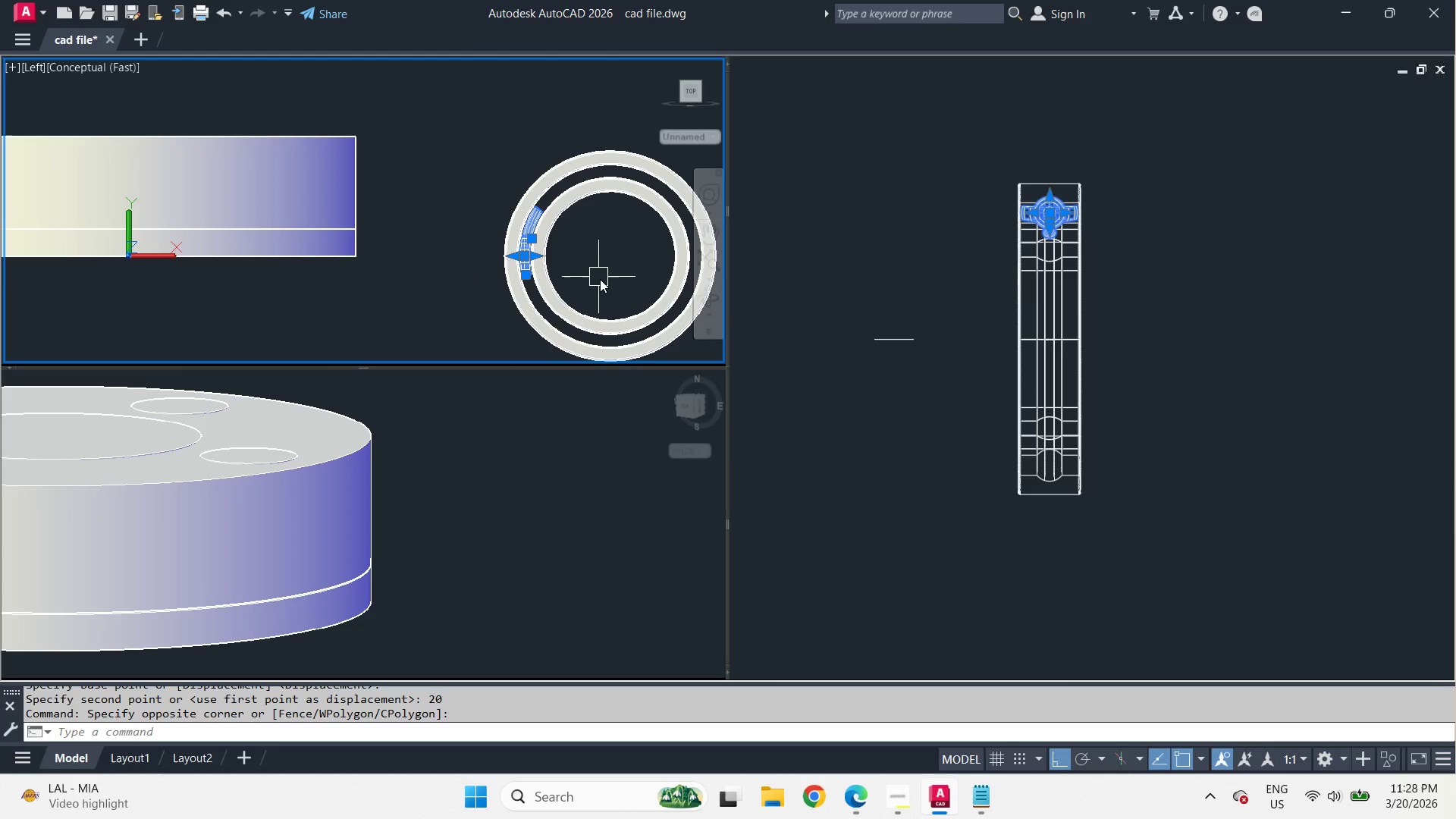 
key(Space)
 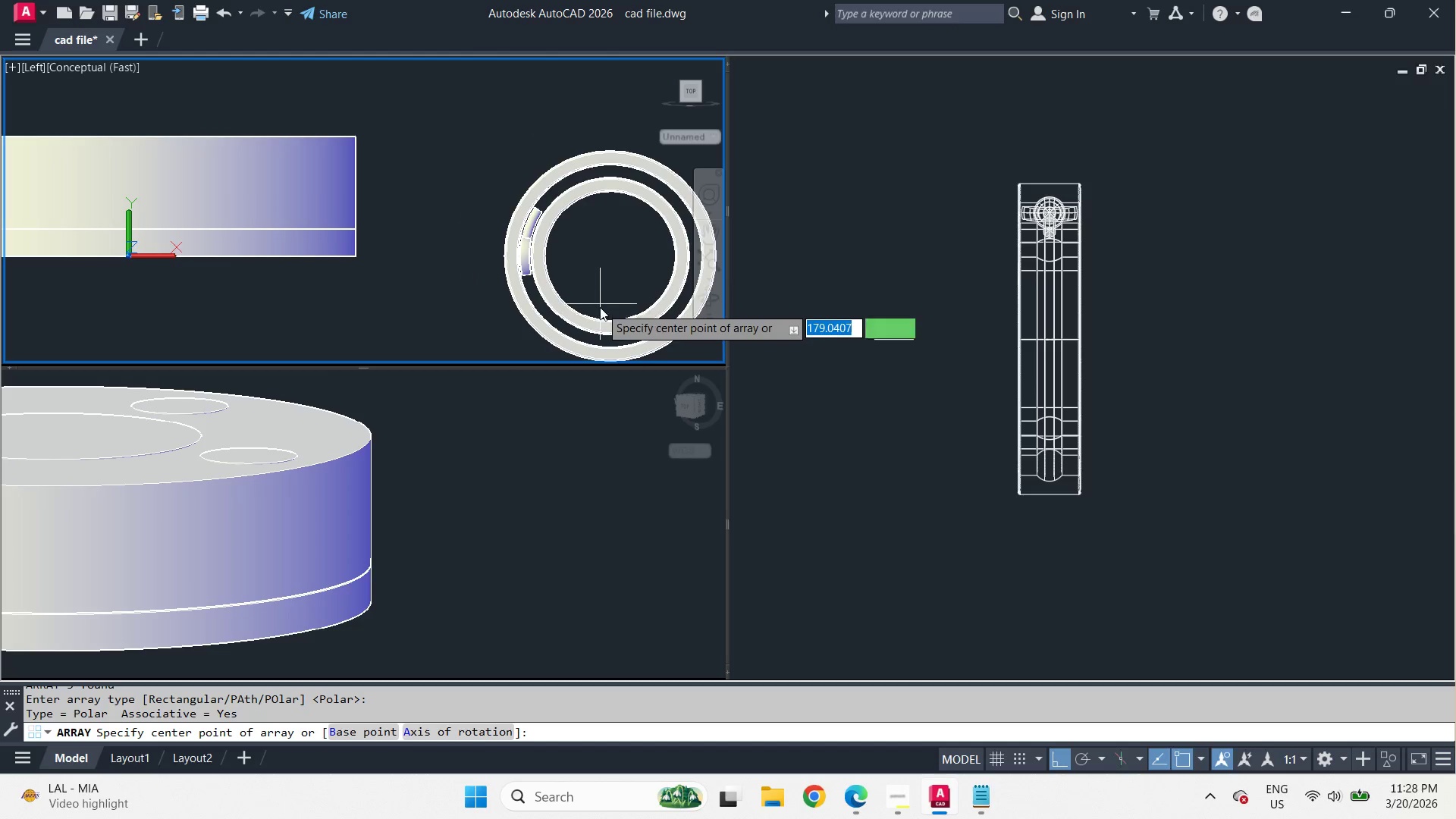 
type(cen )
 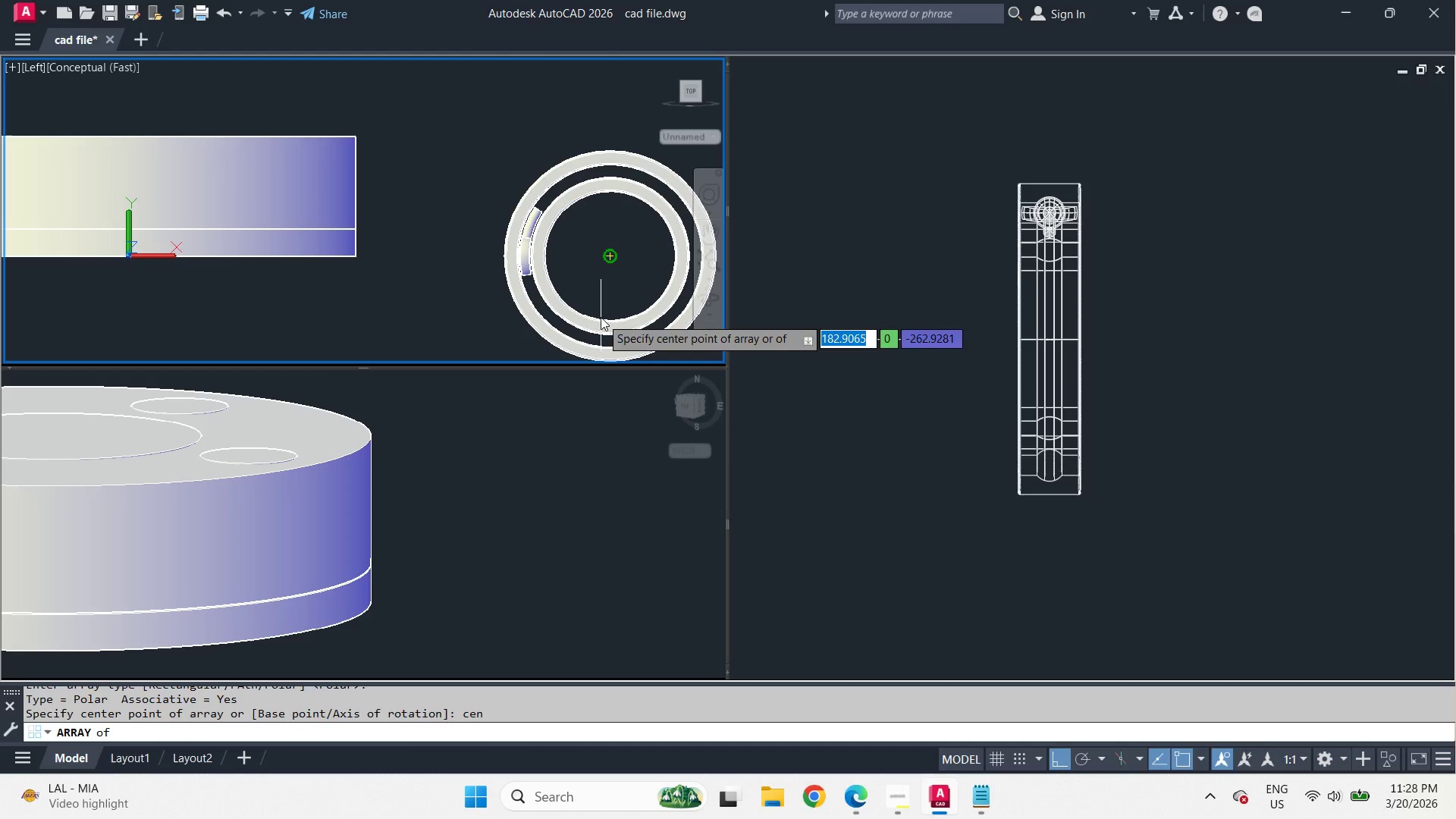 
left_click([601, 317])
 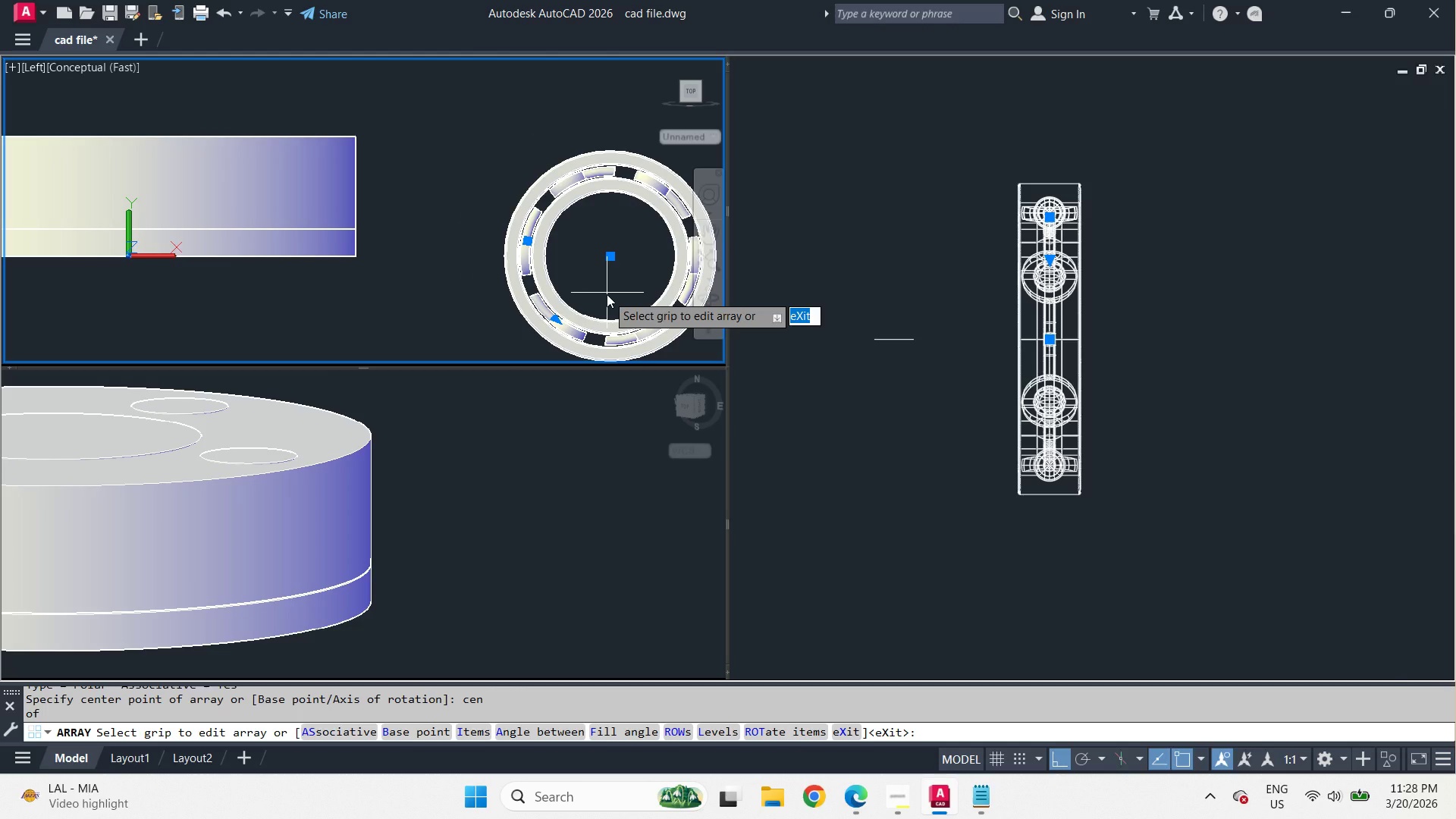 
key(I)
 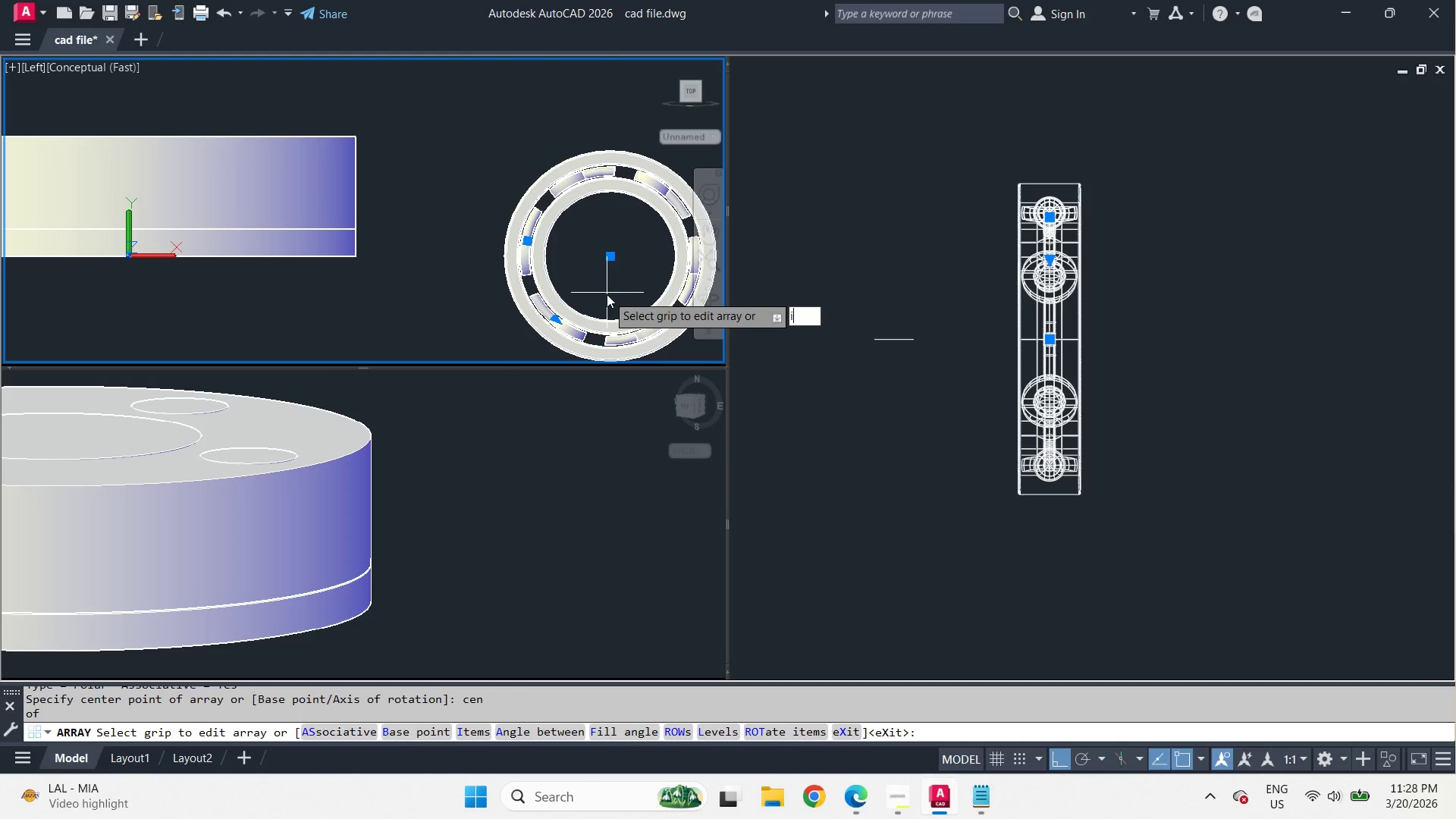 
key(Space)
 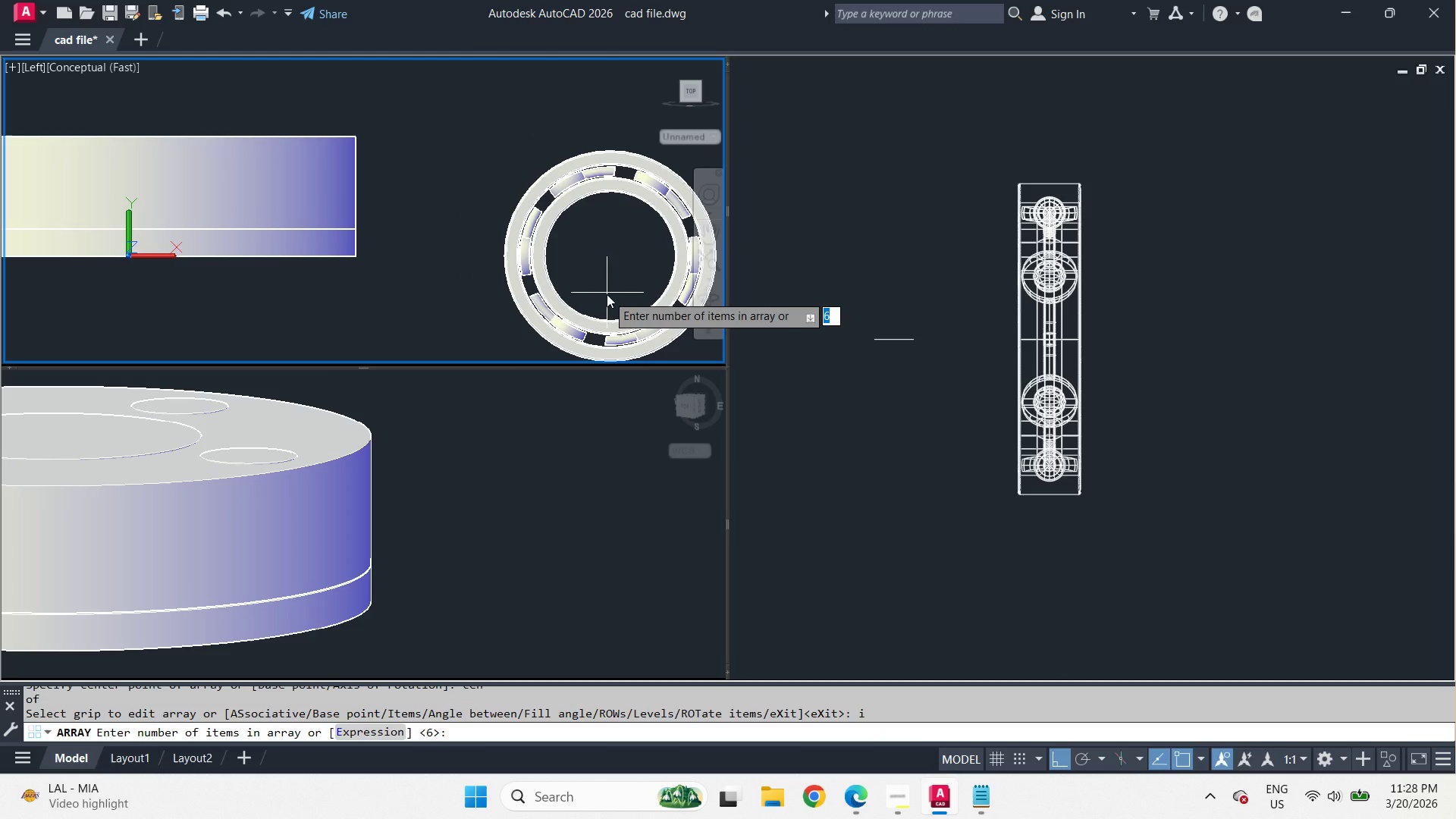 
key(8)
 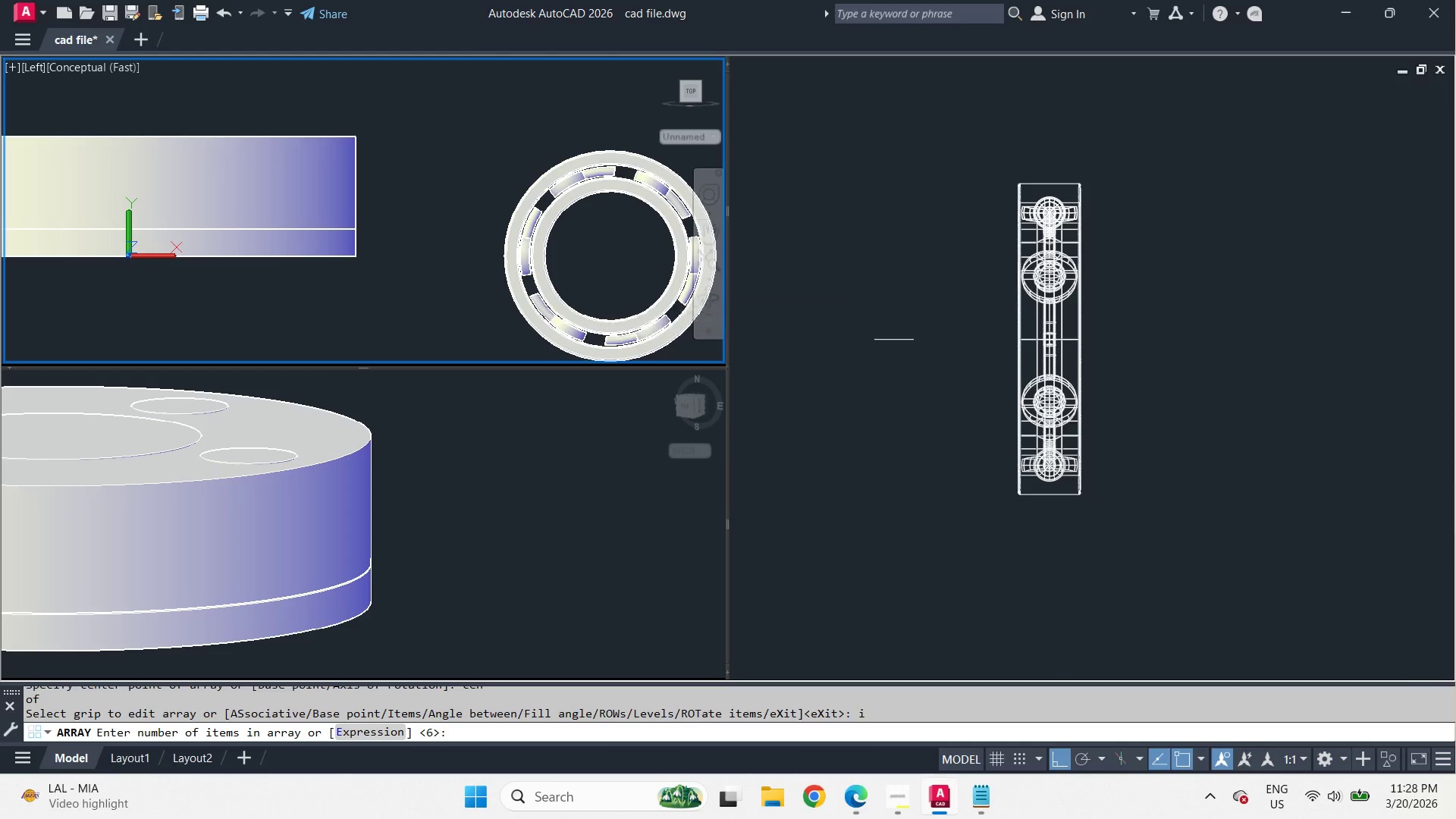 
key(Space)
 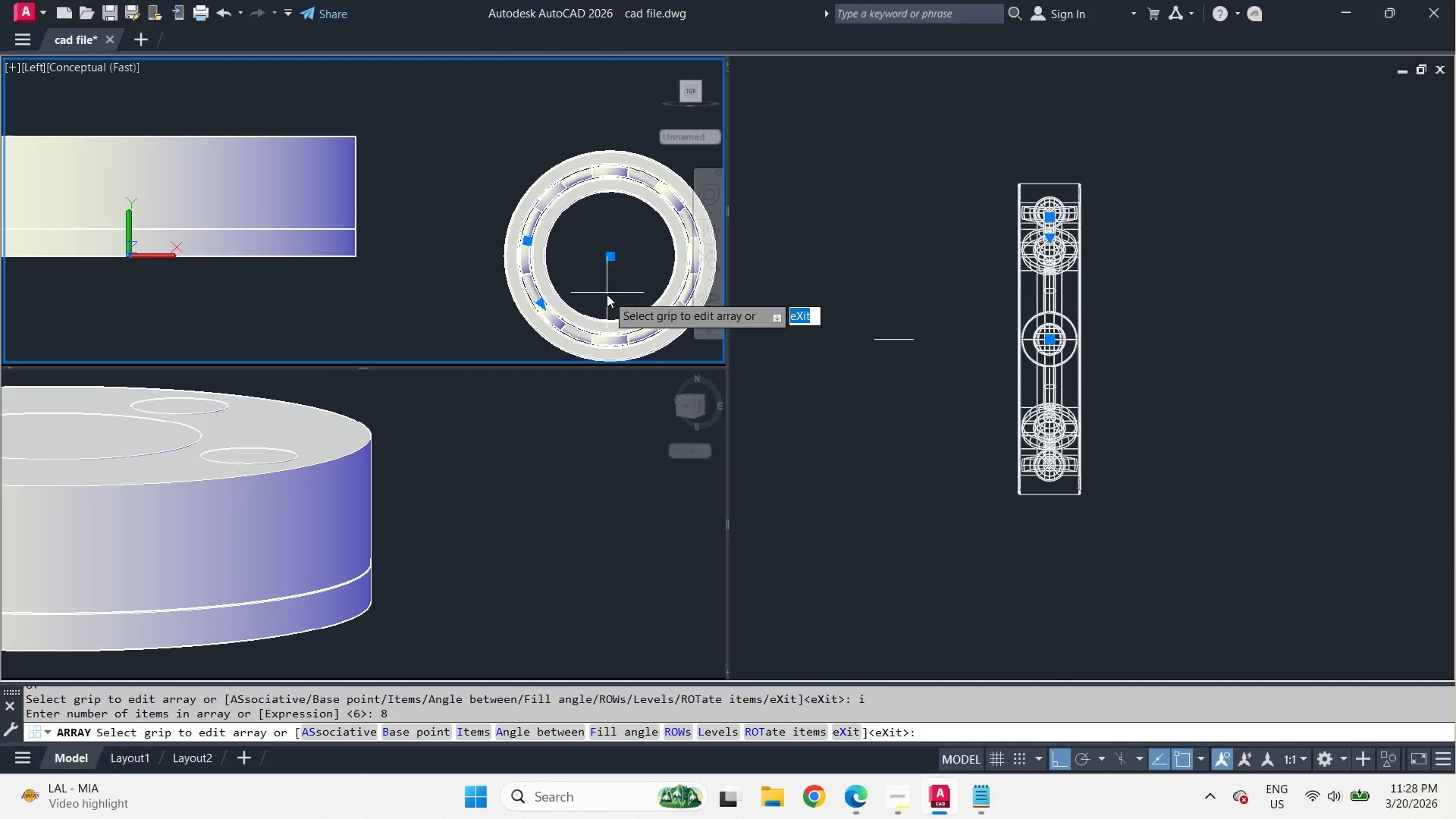 
key(Space)
 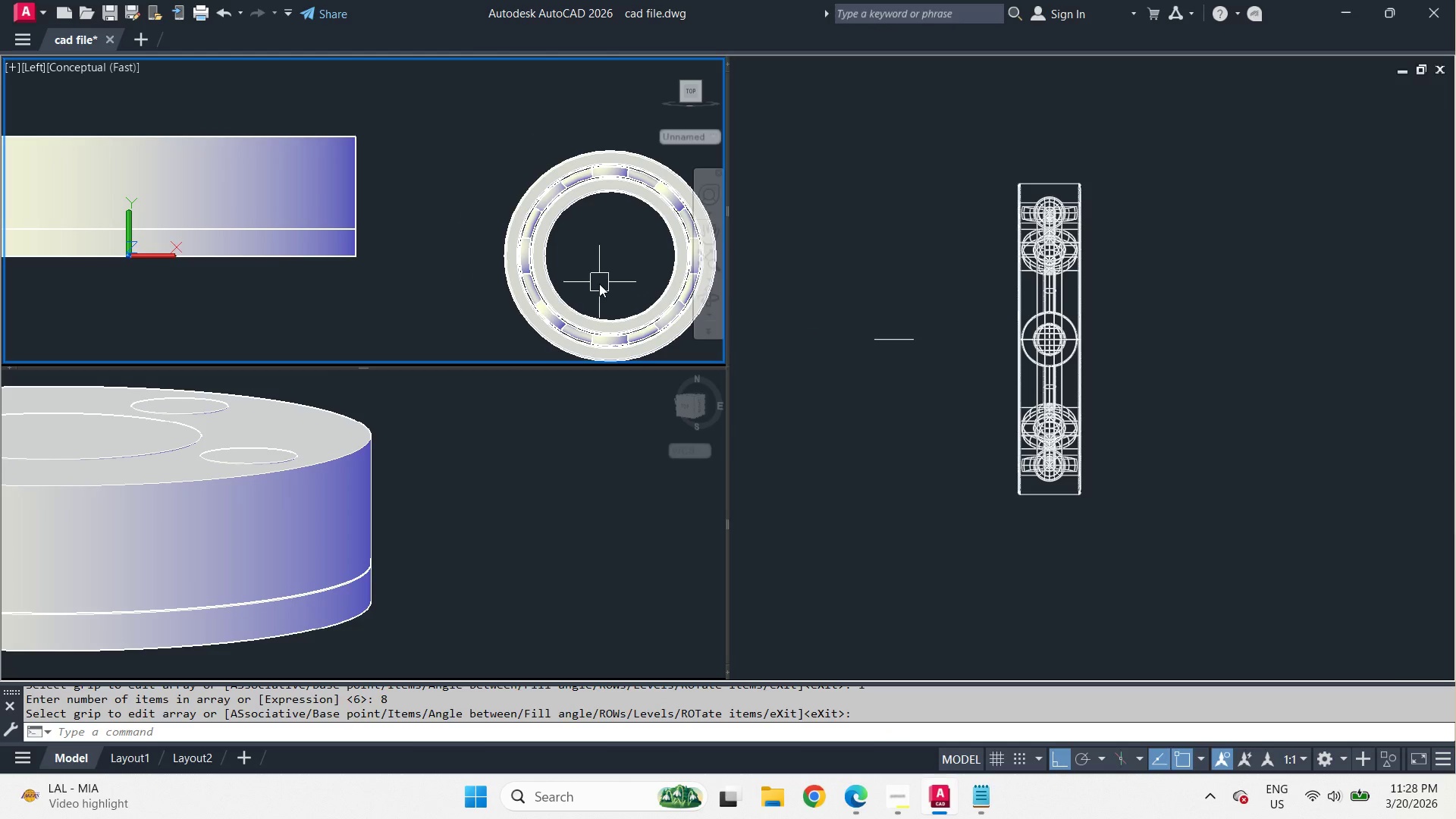 
scroll: coordinate [479, 220], scroll_direction: up, amount: 5.0
 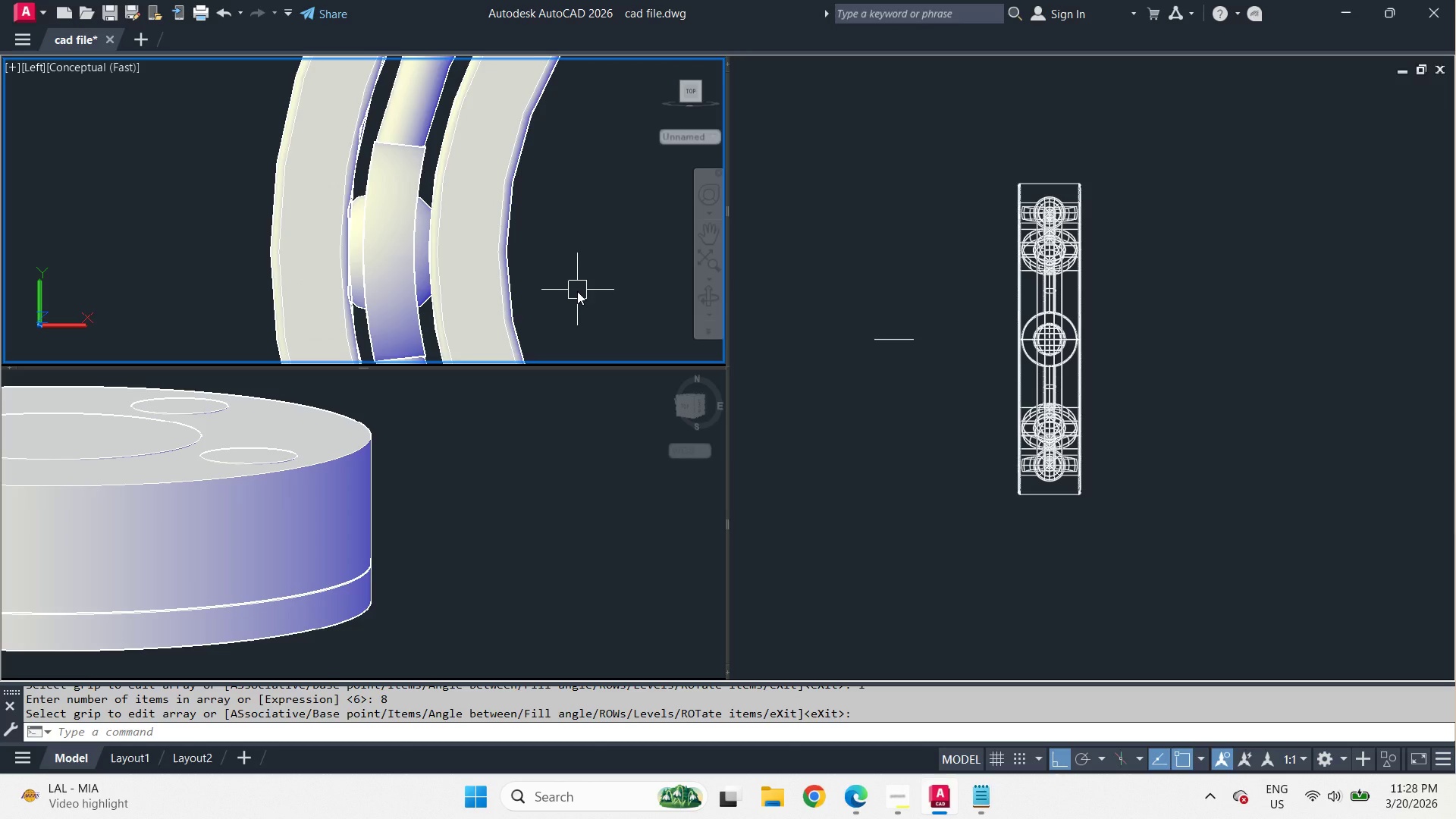 
left_click([923, 303])
 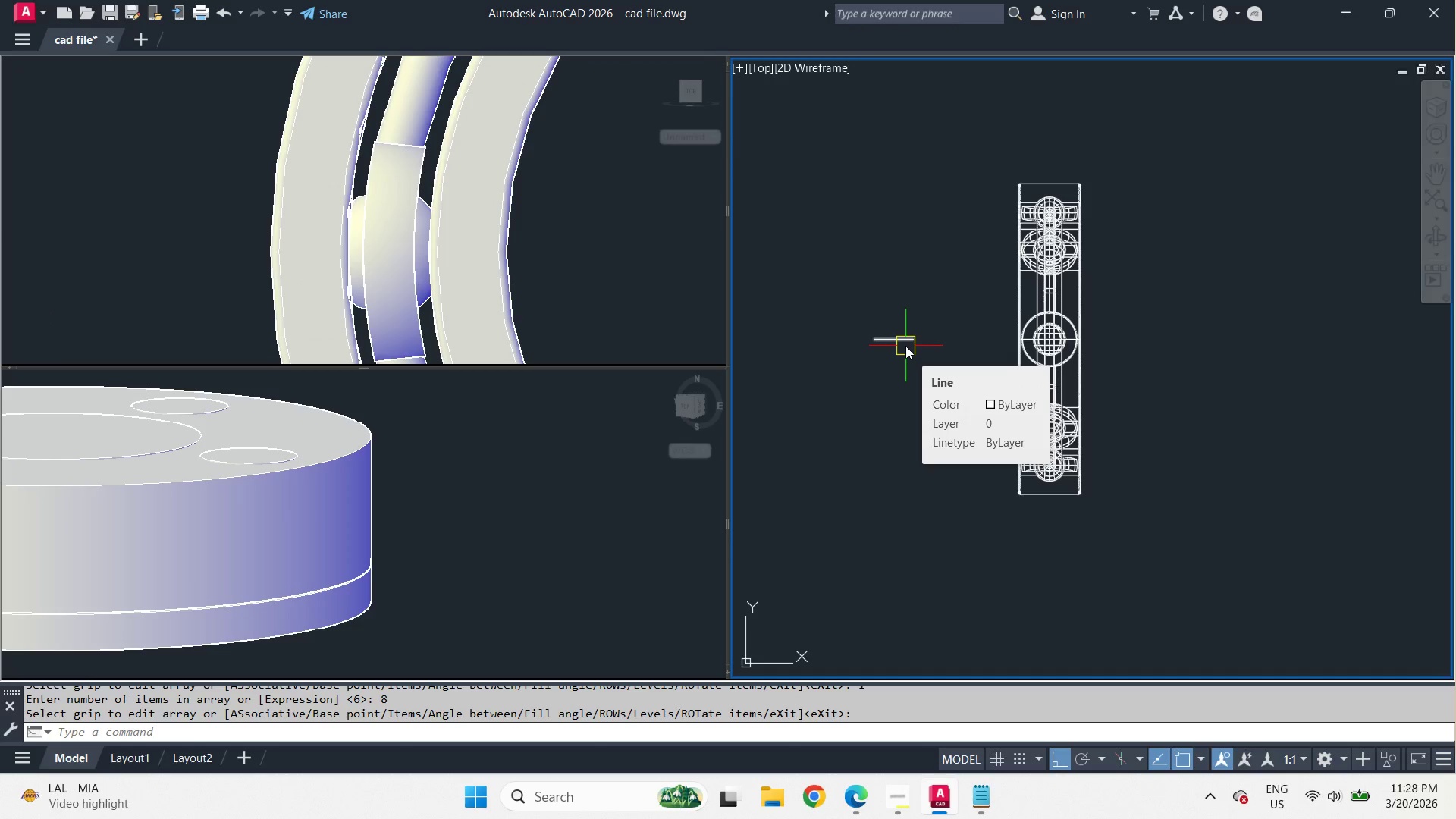 
left_click([905, 346])
 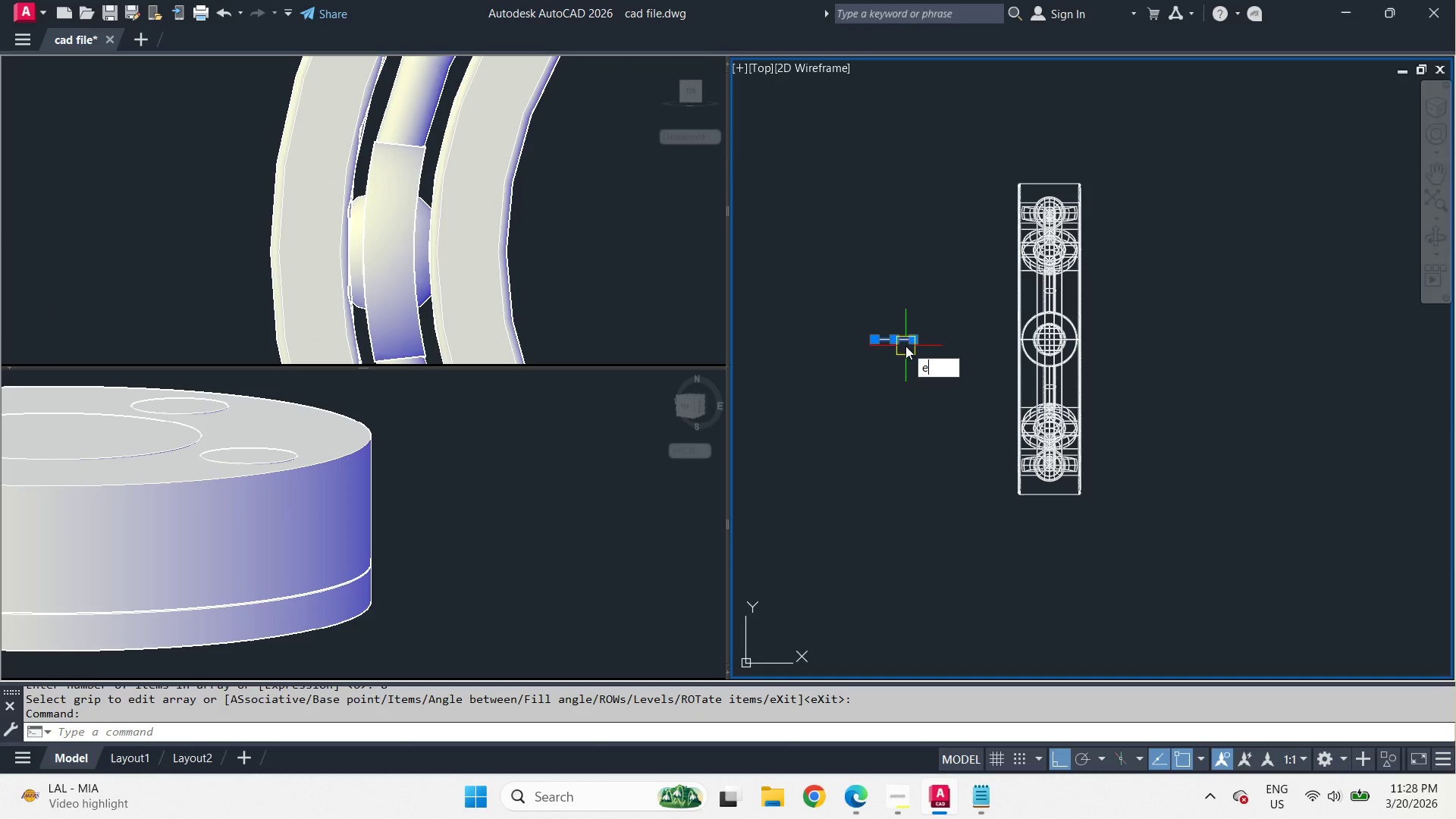 
key(E)
 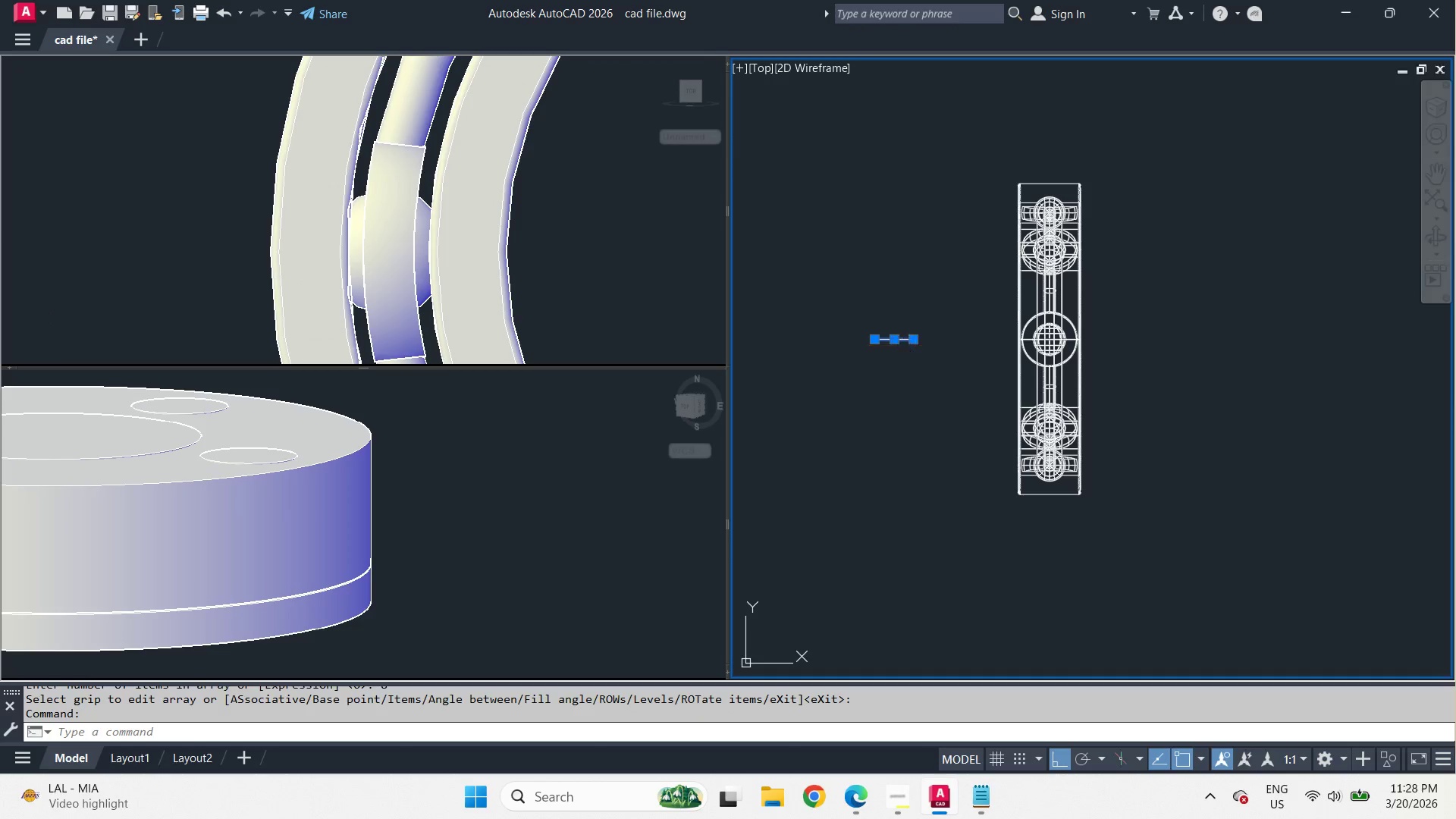 
key(Space)
 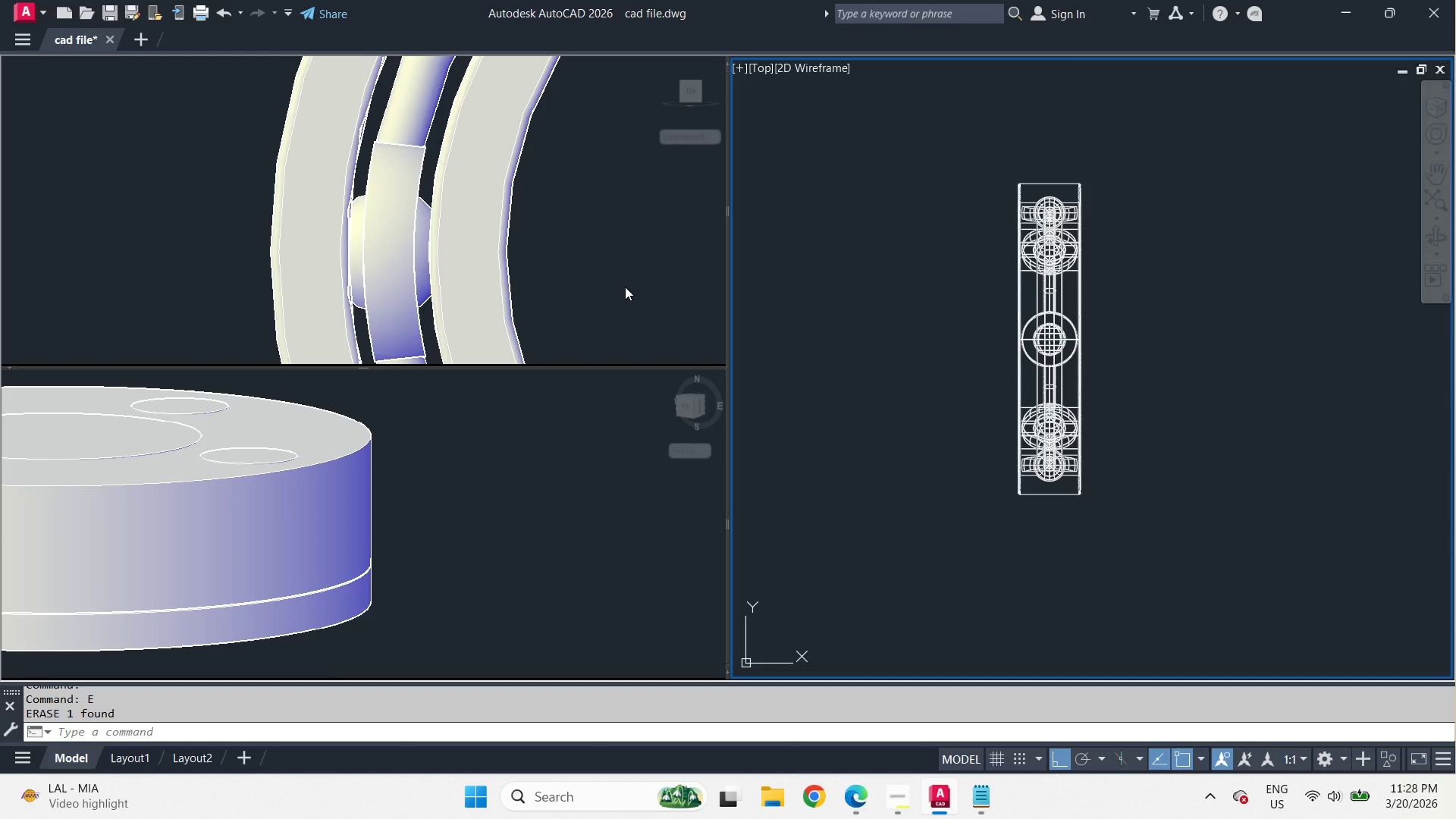 
left_click([625, 287])
 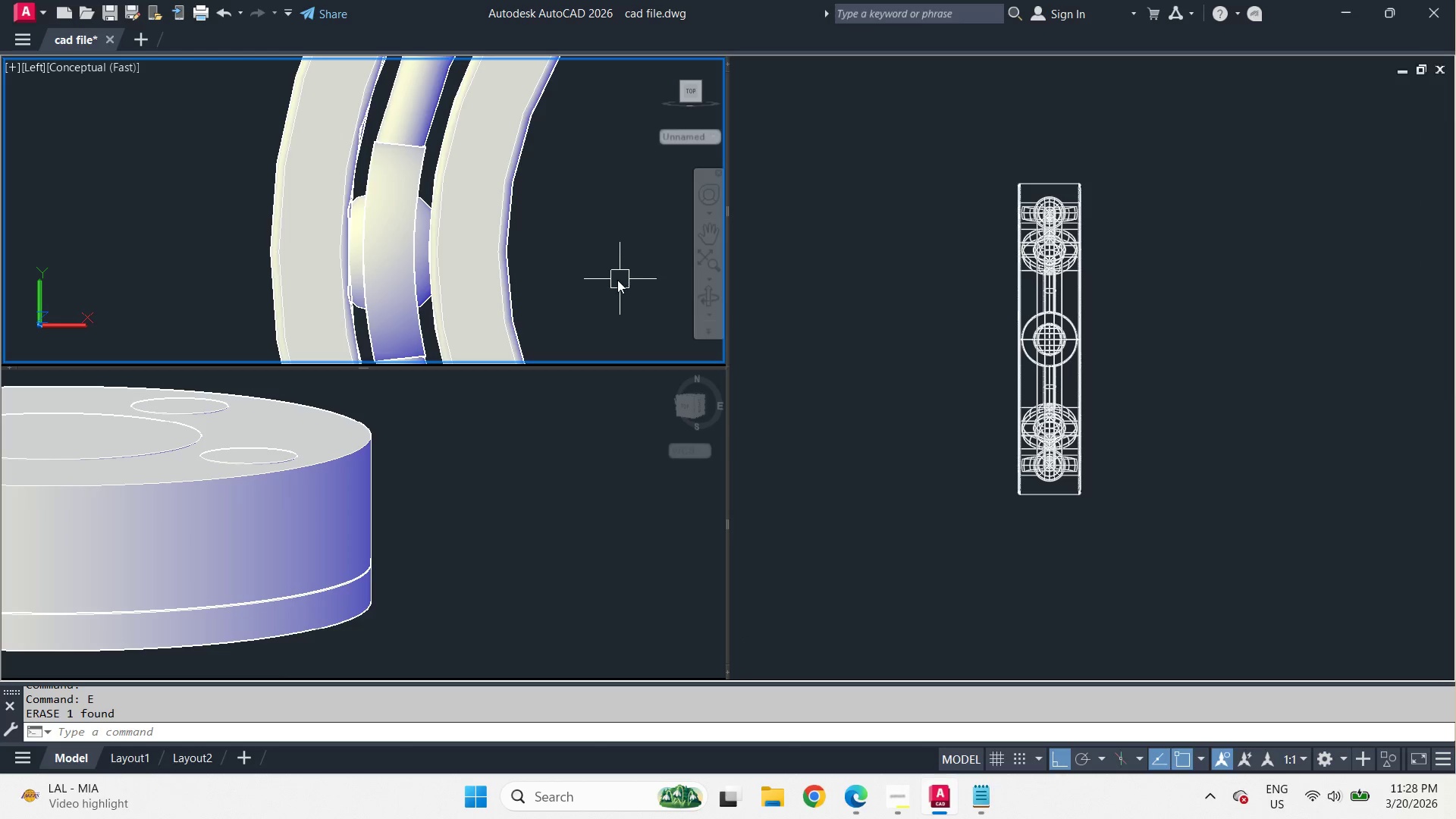 
scroll: coordinate [441, 191], scroll_direction: down, amount: 3.0
 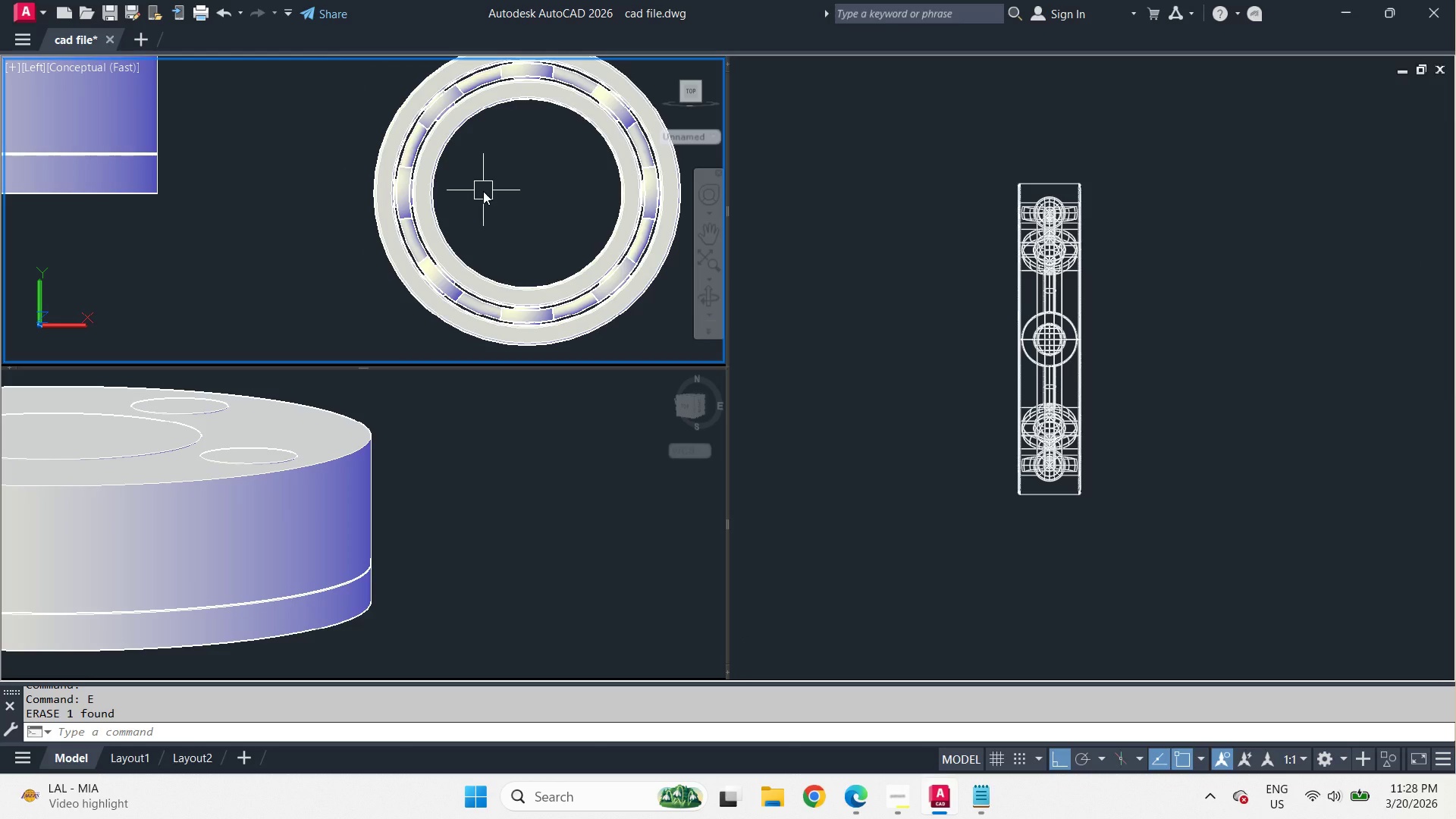 
scroll: coordinate [389, 189], scroll_direction: up, amount: 5.0
 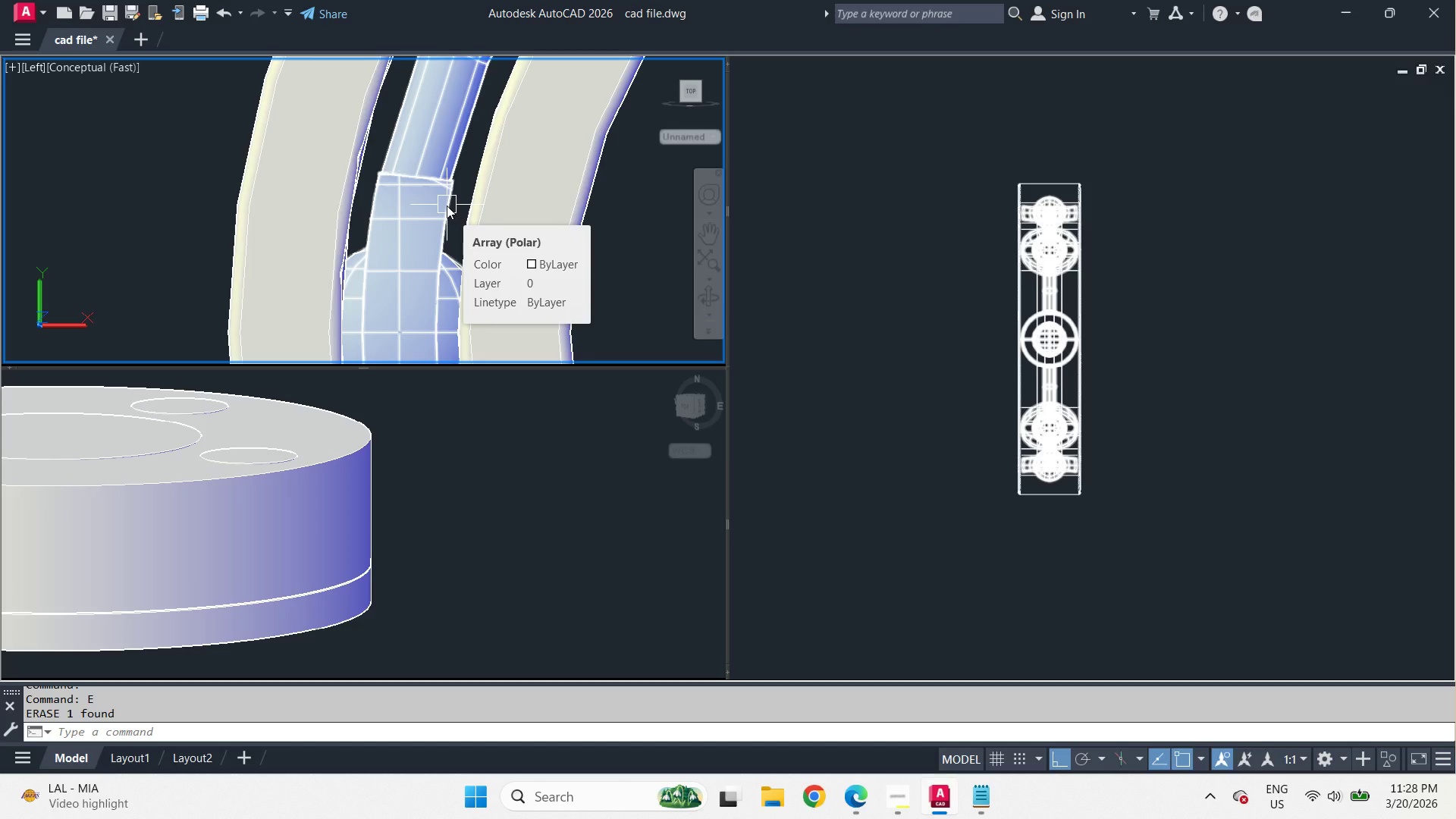 
left_click([447, 206])
 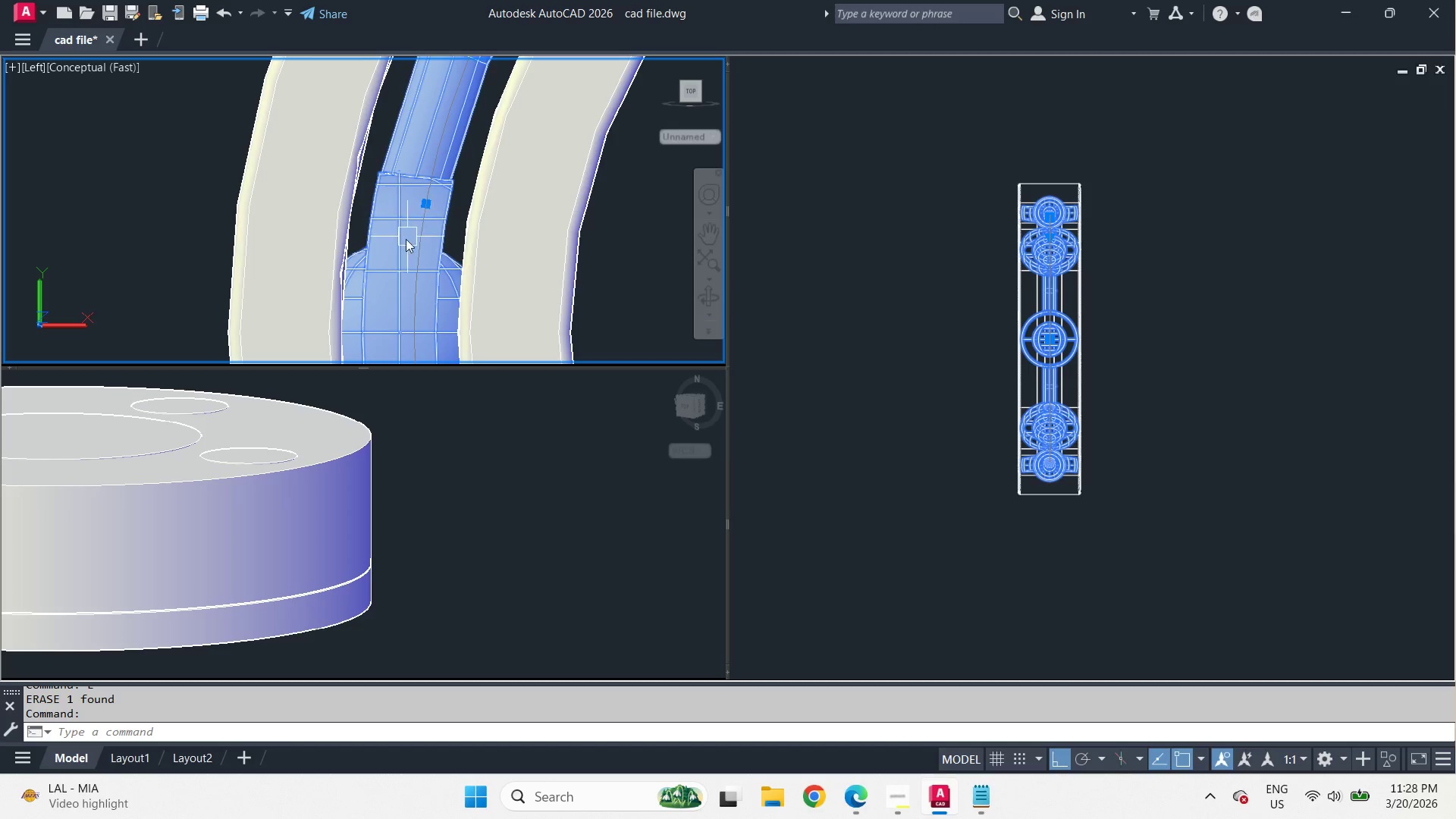 
scroll: coordinate [425, 217], scroll_direction: down, amount: 5.0
 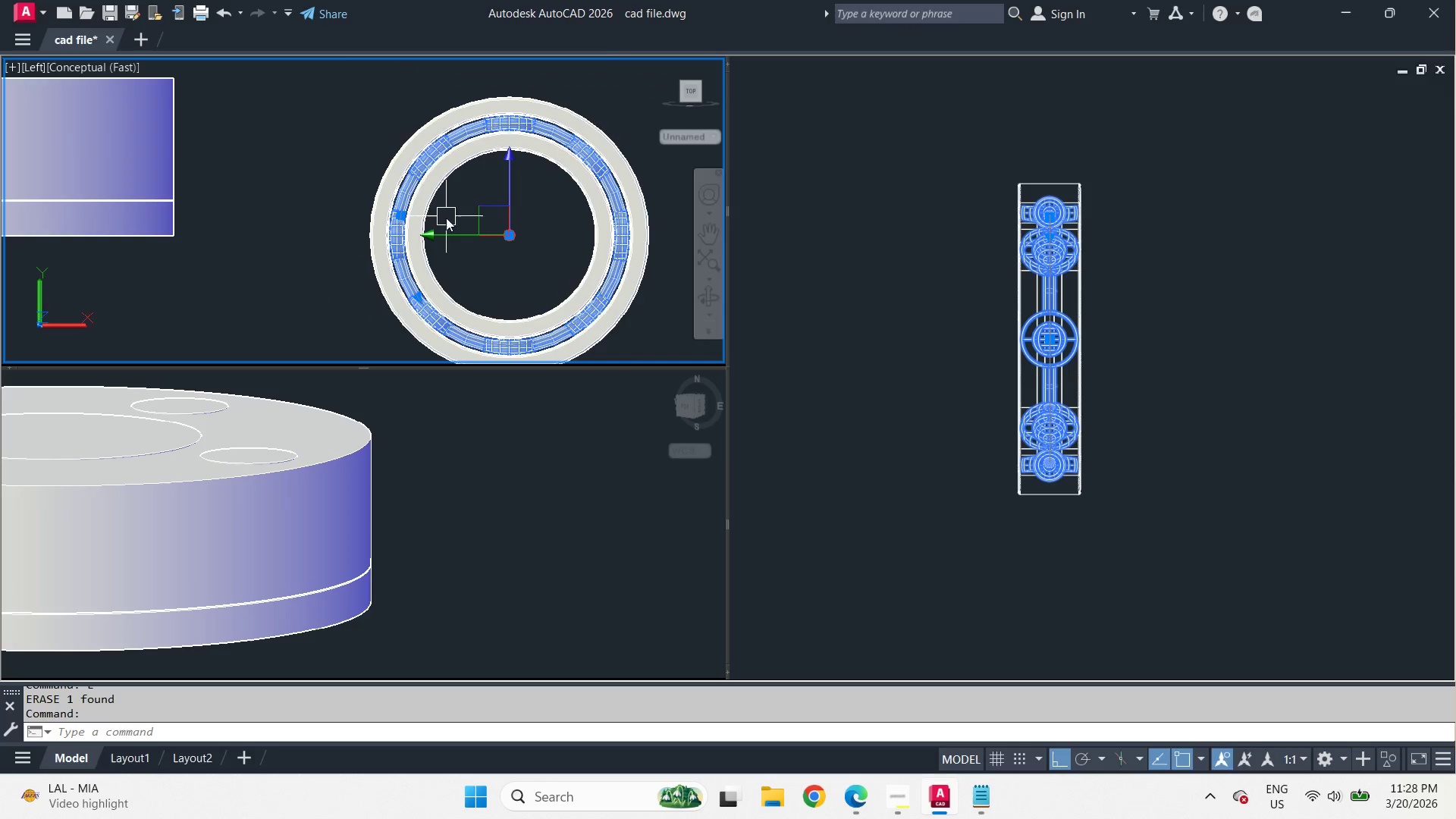 
scroll: coordinate [446, 203], scroll_direction: up, amount: 1.0
 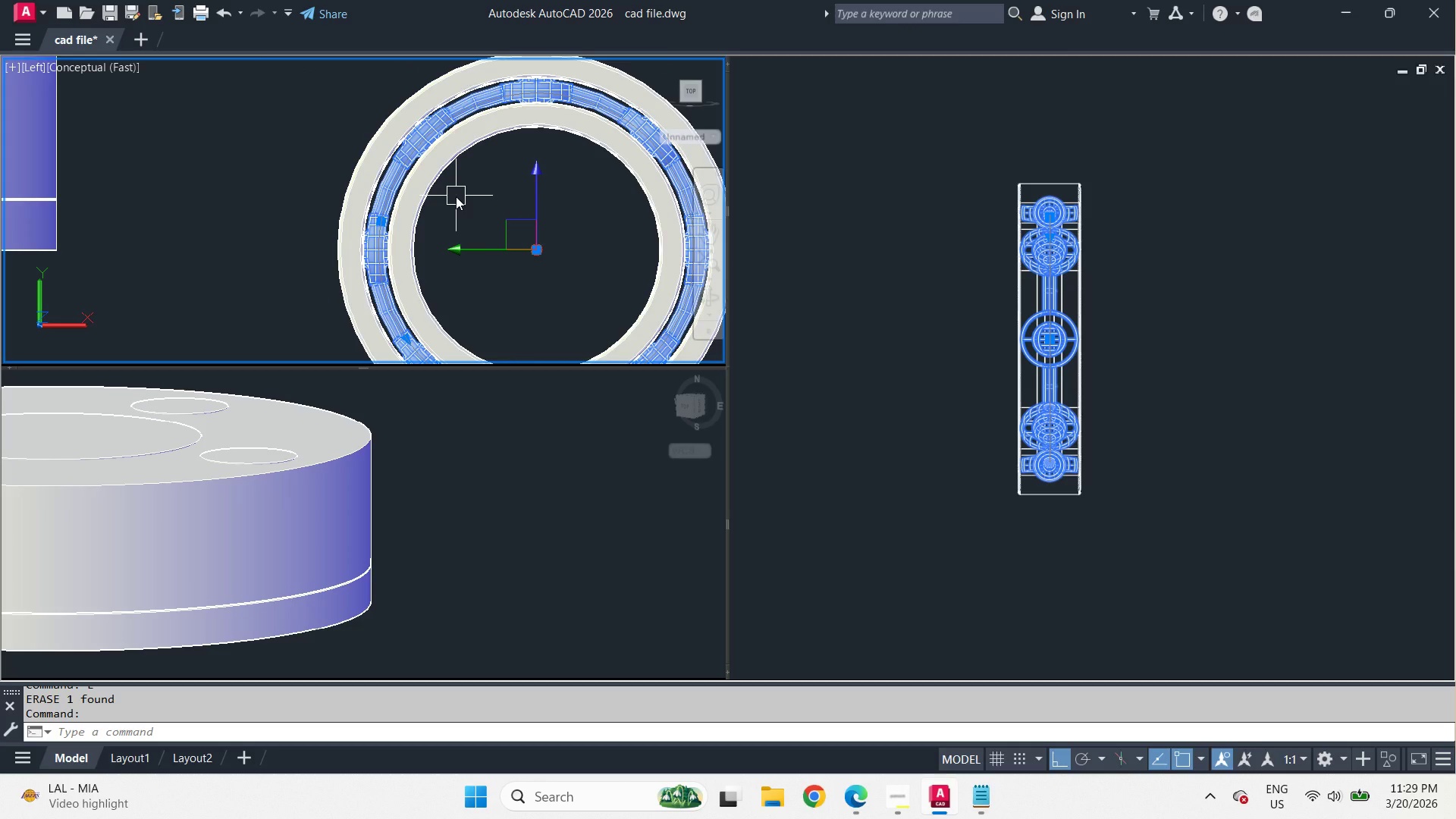 
key(X)
 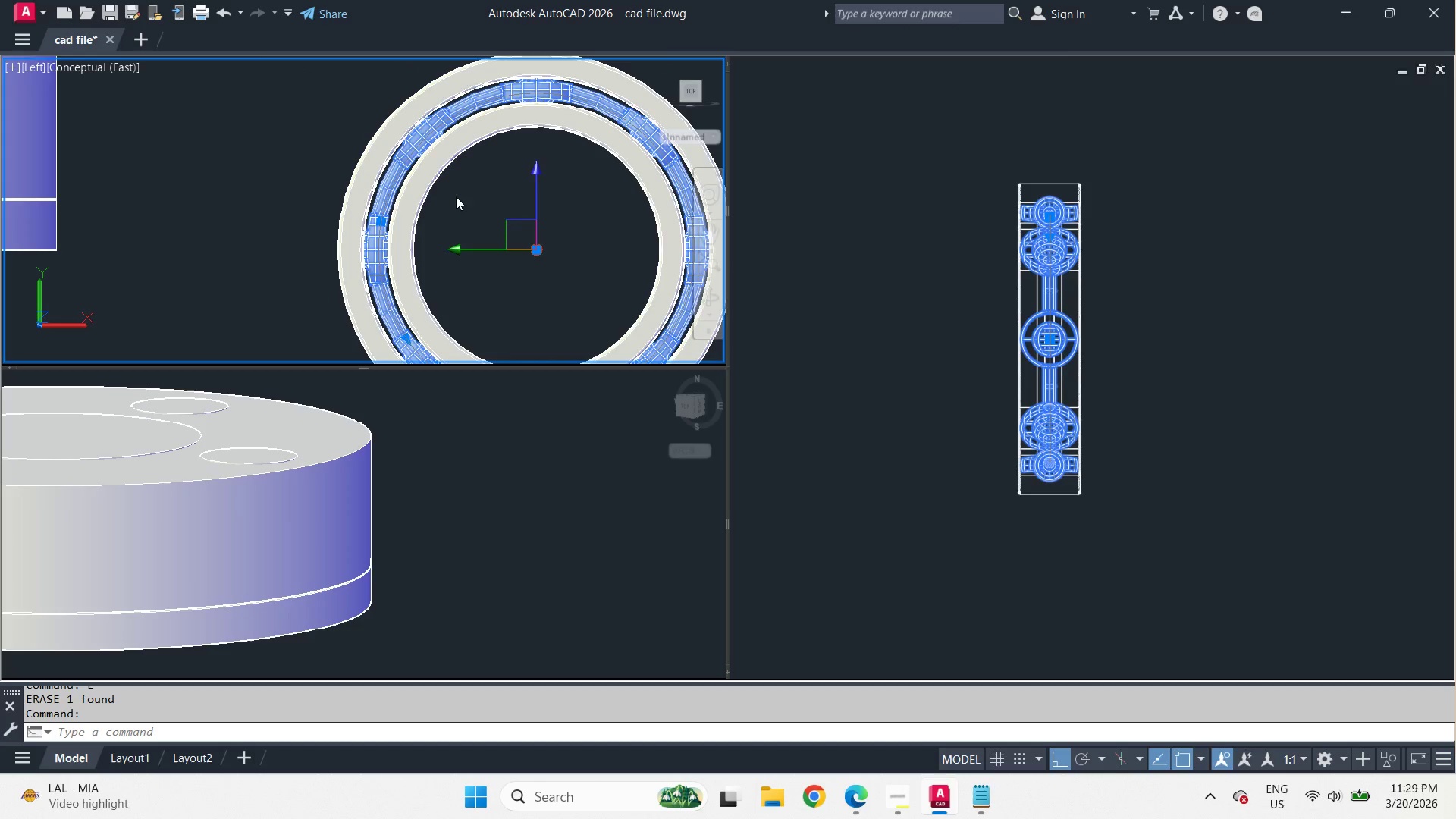 
key(Space)
 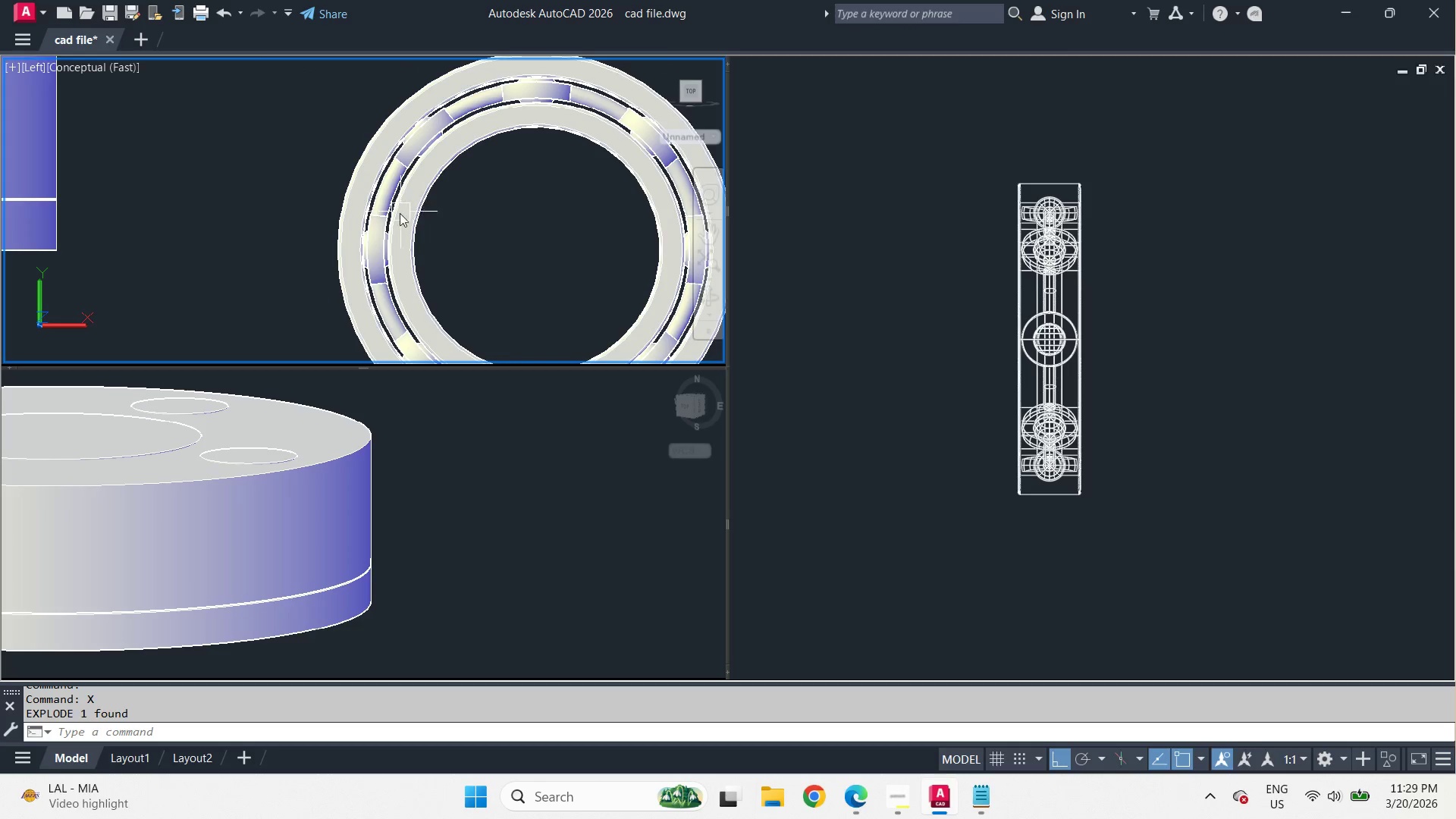 
scroll: coordinate [384, 216], scroll_direction: up, amount: 2.0
 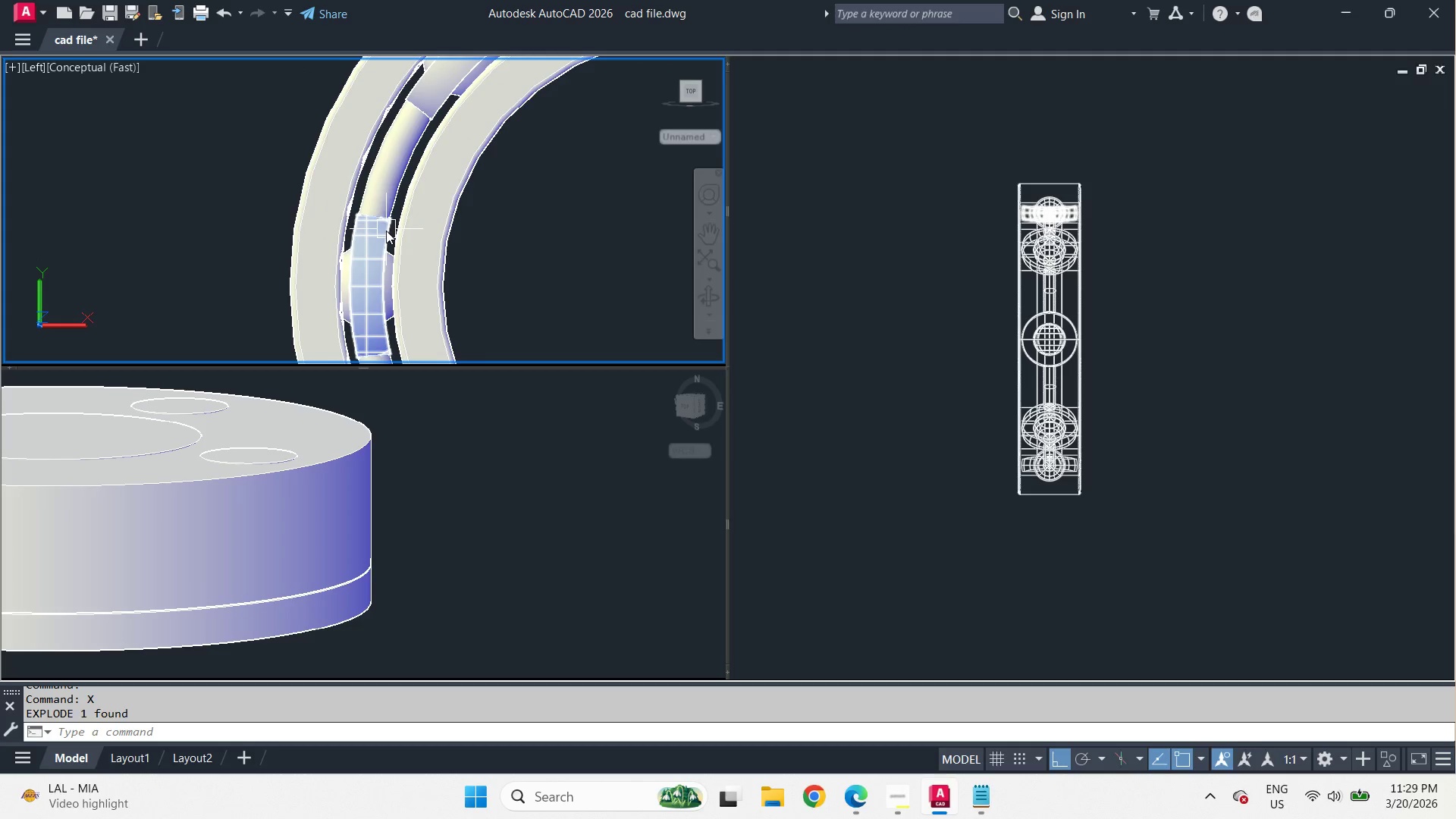 
left_click([386, 231])
 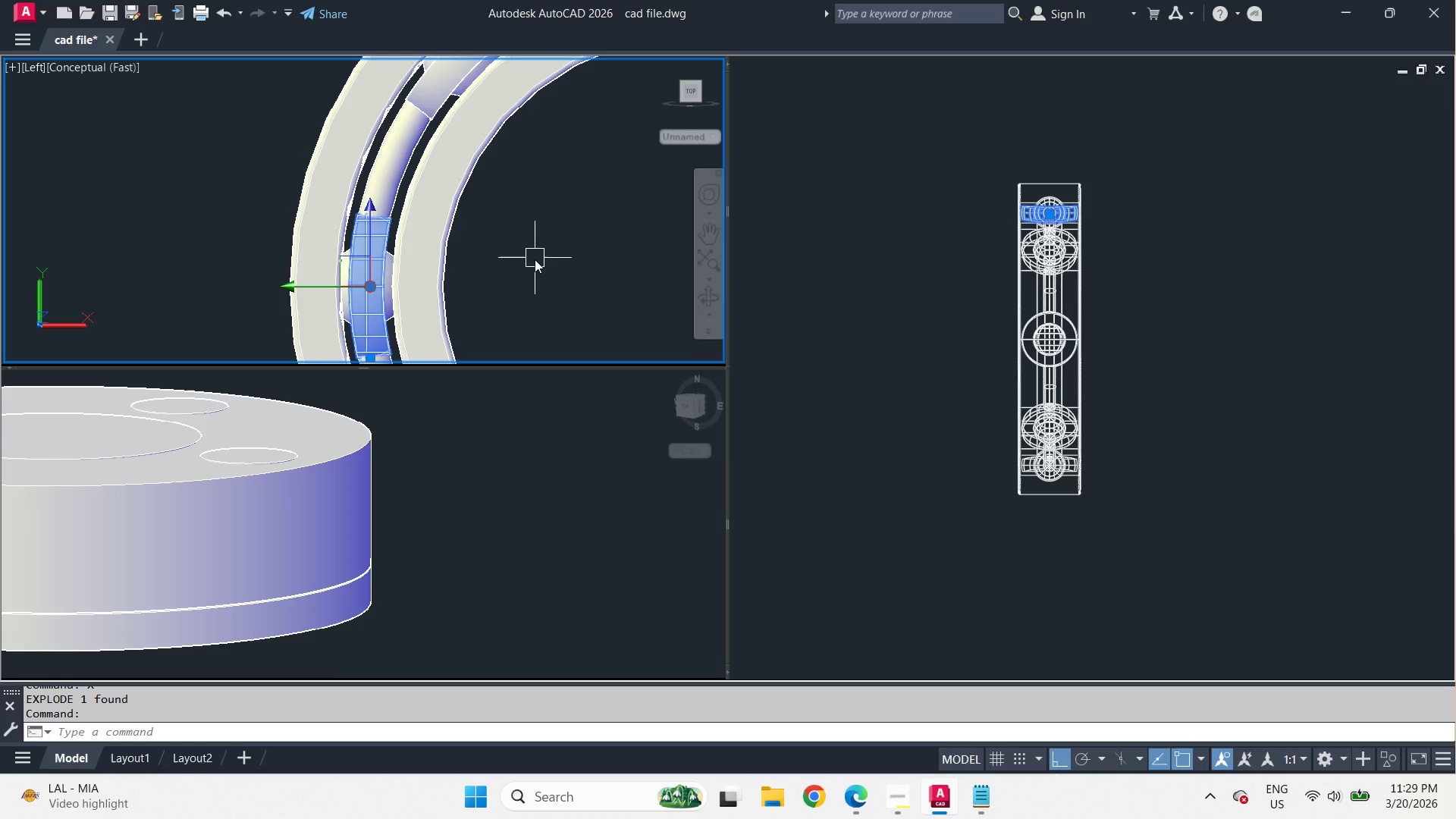 
key(Escape)
type(vs 2 )